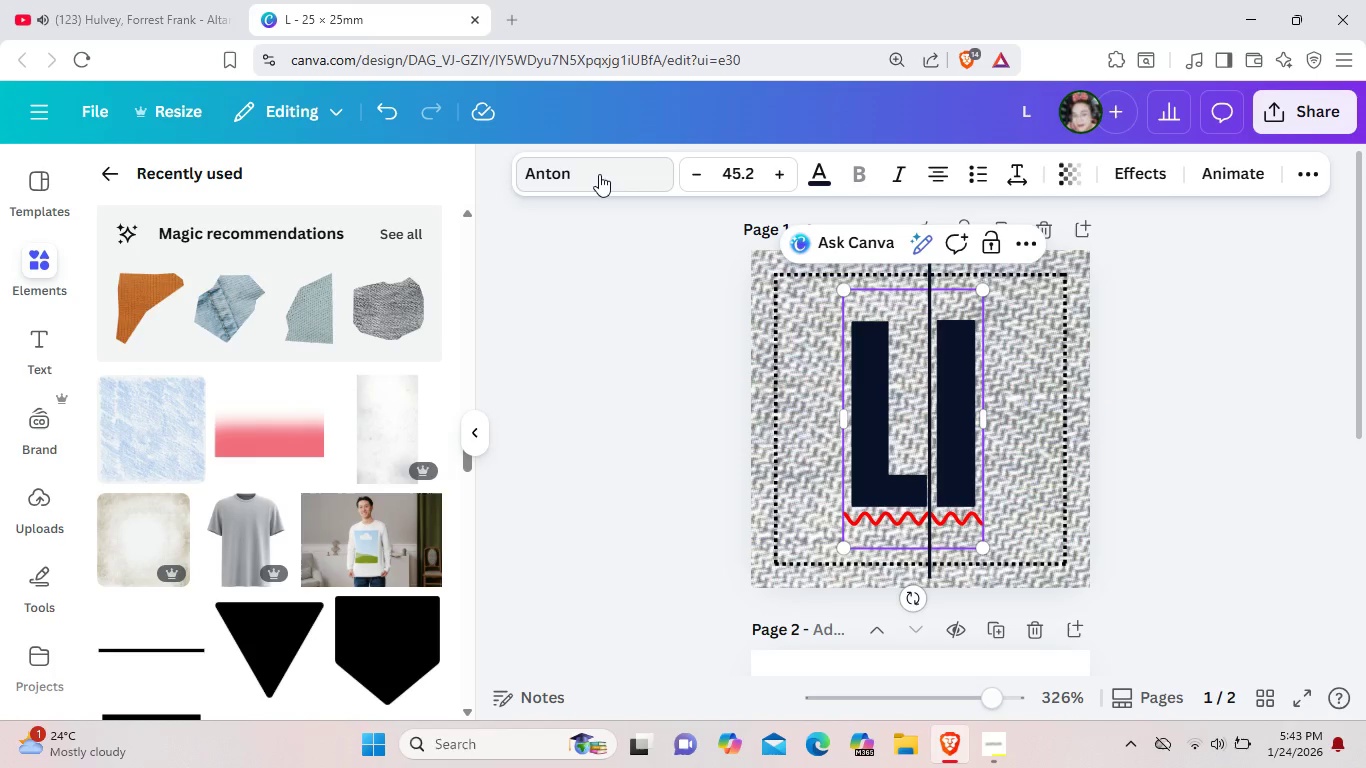 
left_click([599, 174])
 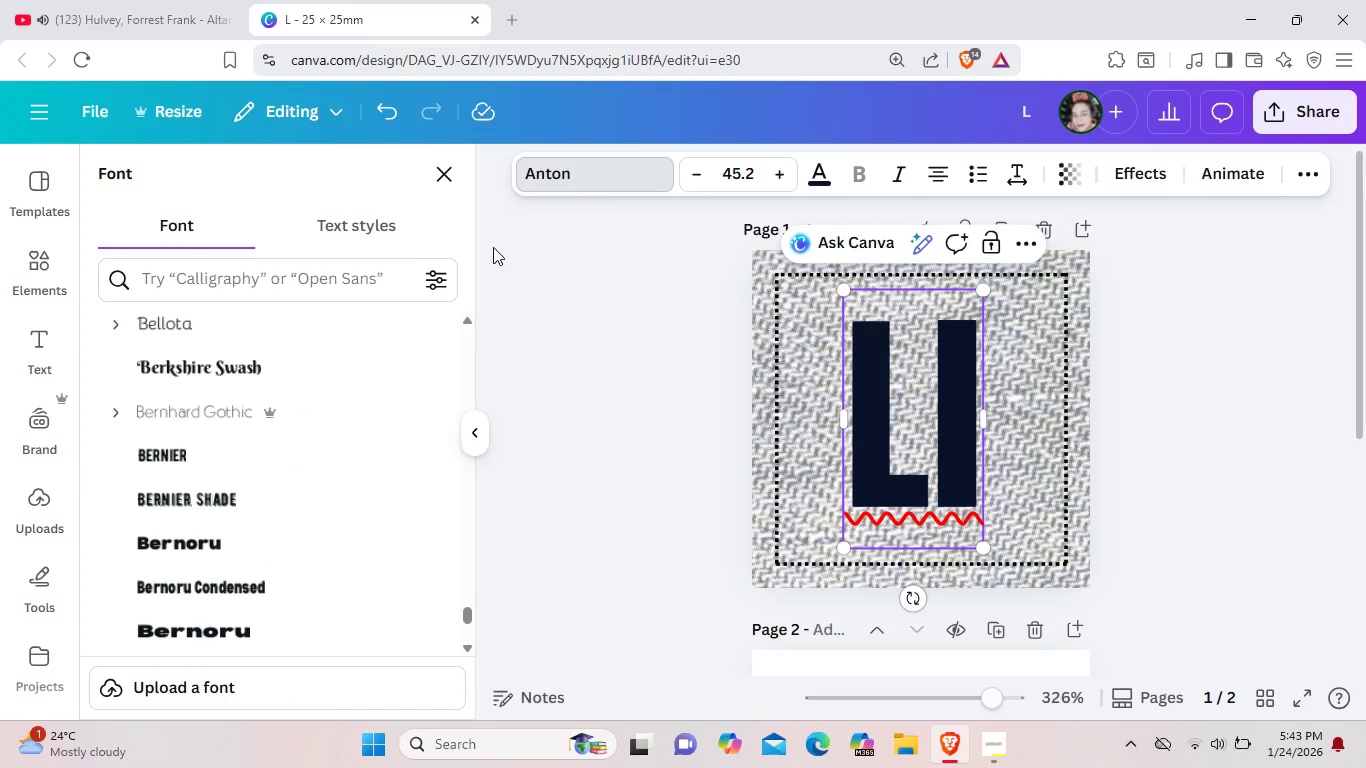 
scroll: coordinate [228, 472], scroll_direction: down, amount: 5.0
 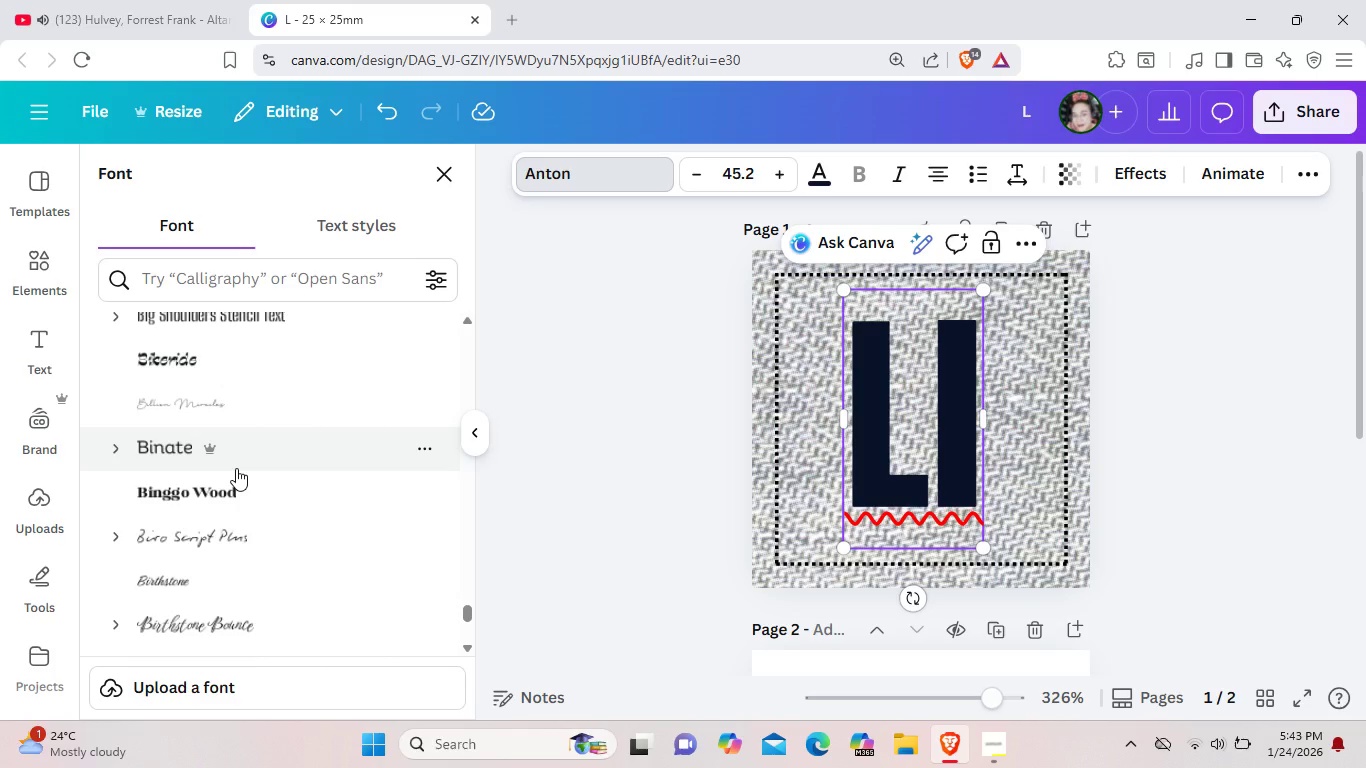 
wait(7.8)
 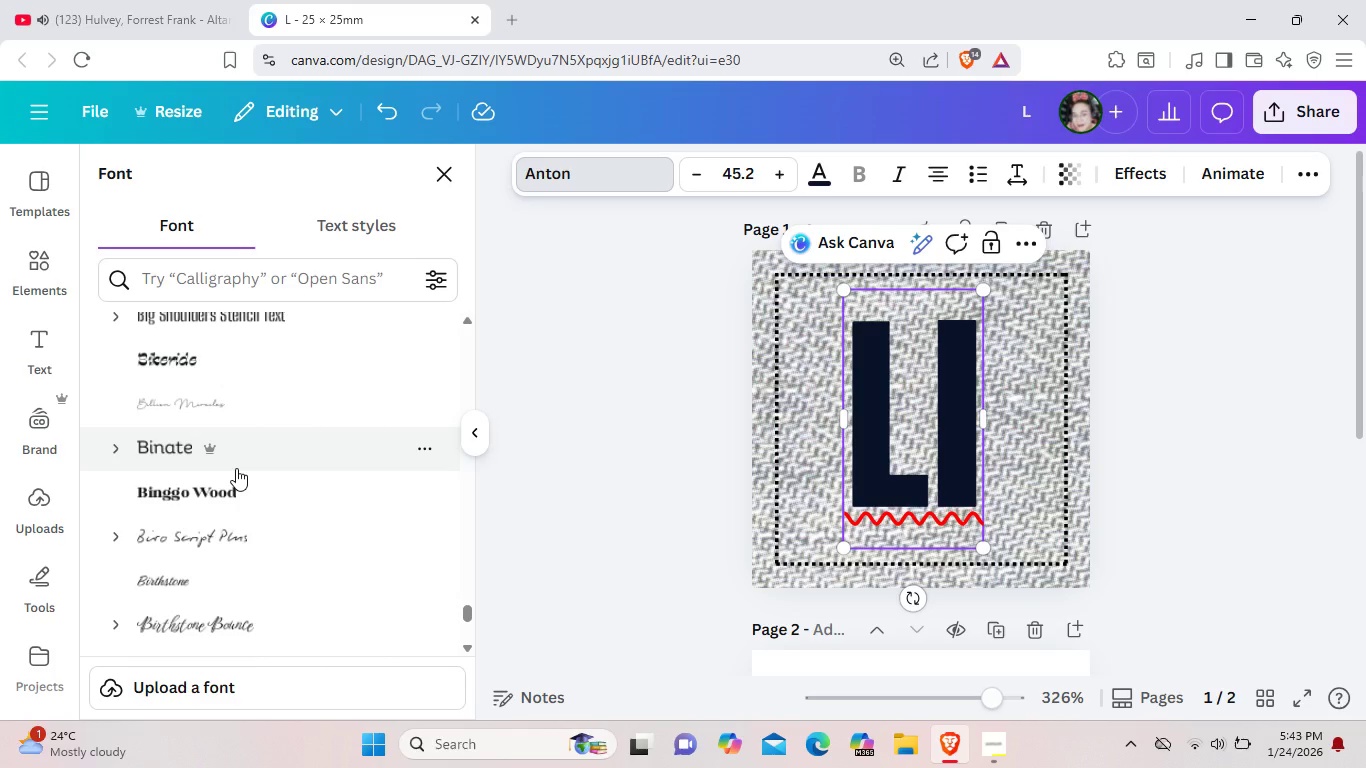 
scroll: coordinate [253, 476], scroll_direction: down, amount: 7.0
 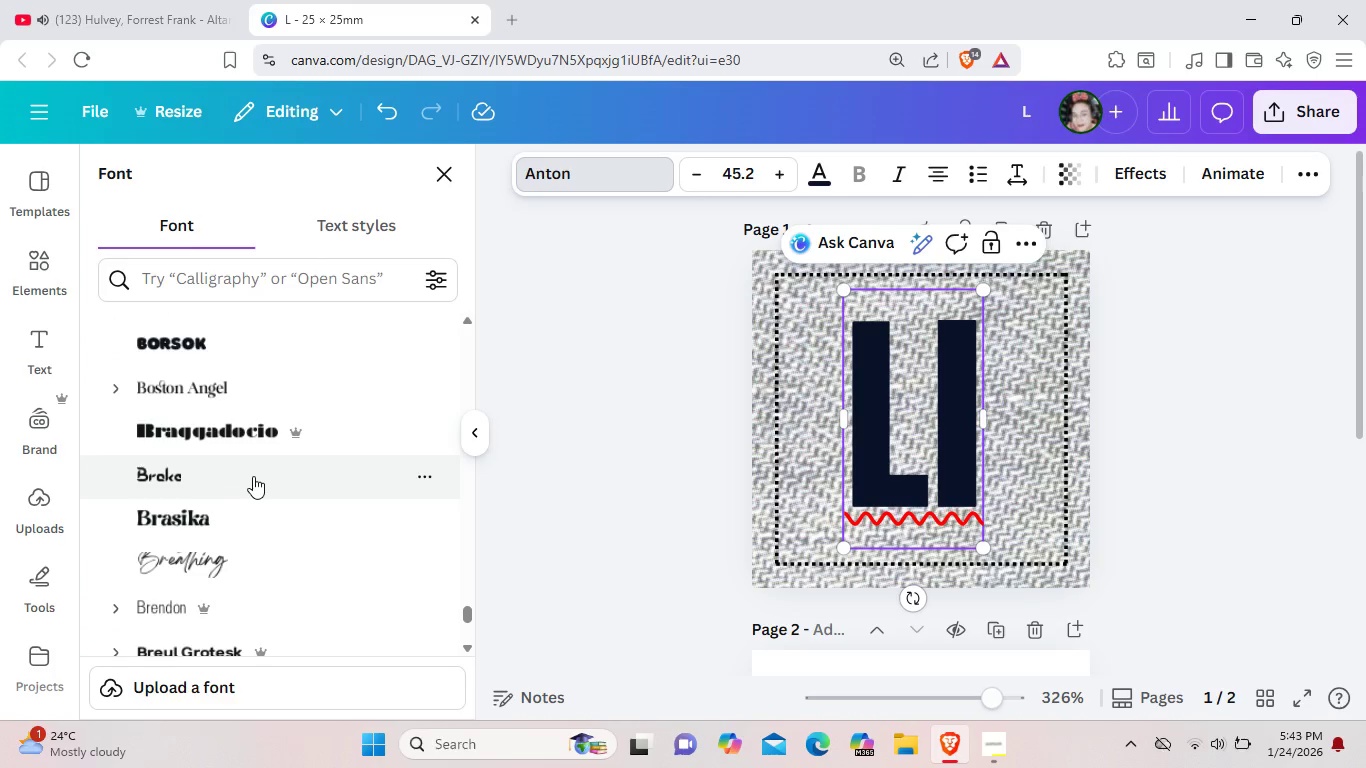 
scroll: coordinate [254, 474], scroll_direction: down, amount: 10.0
 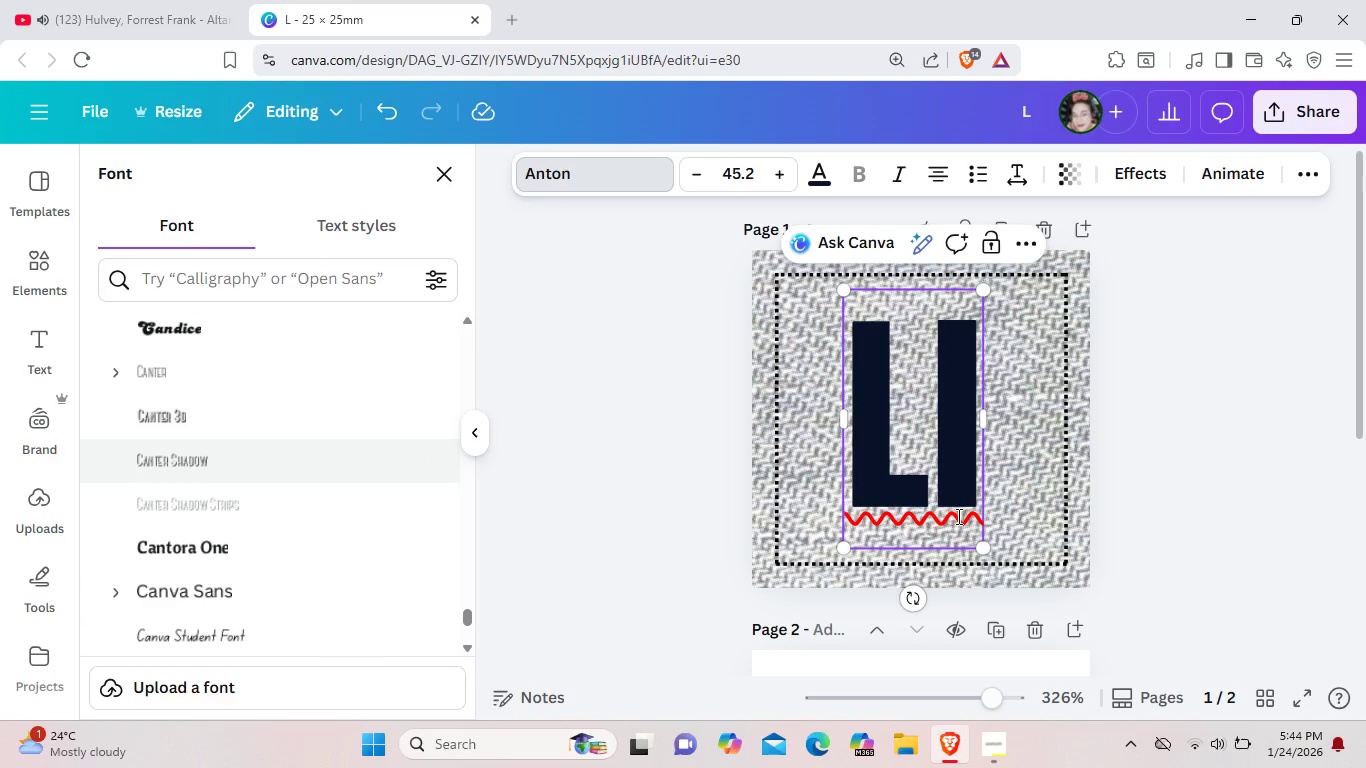 
left_click([945, 425])
 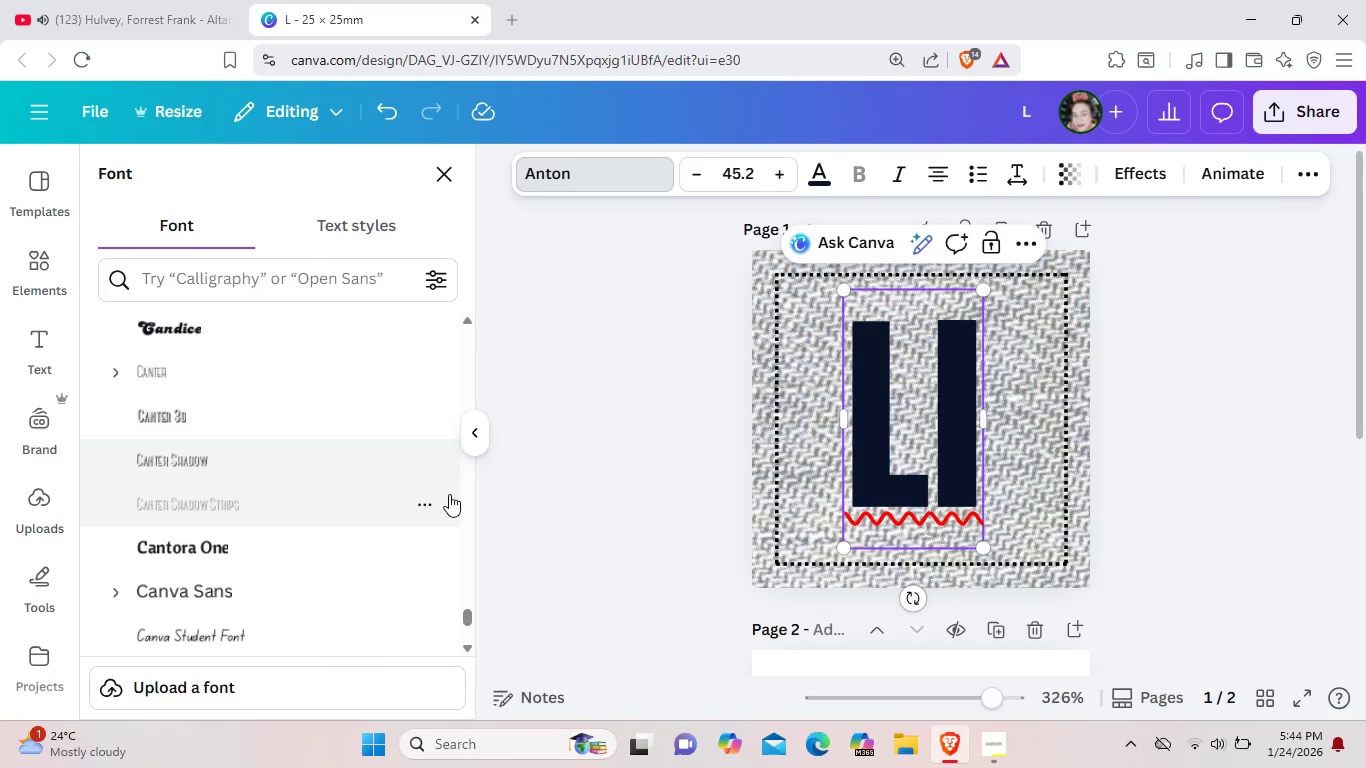 
left_click([32, 274])
 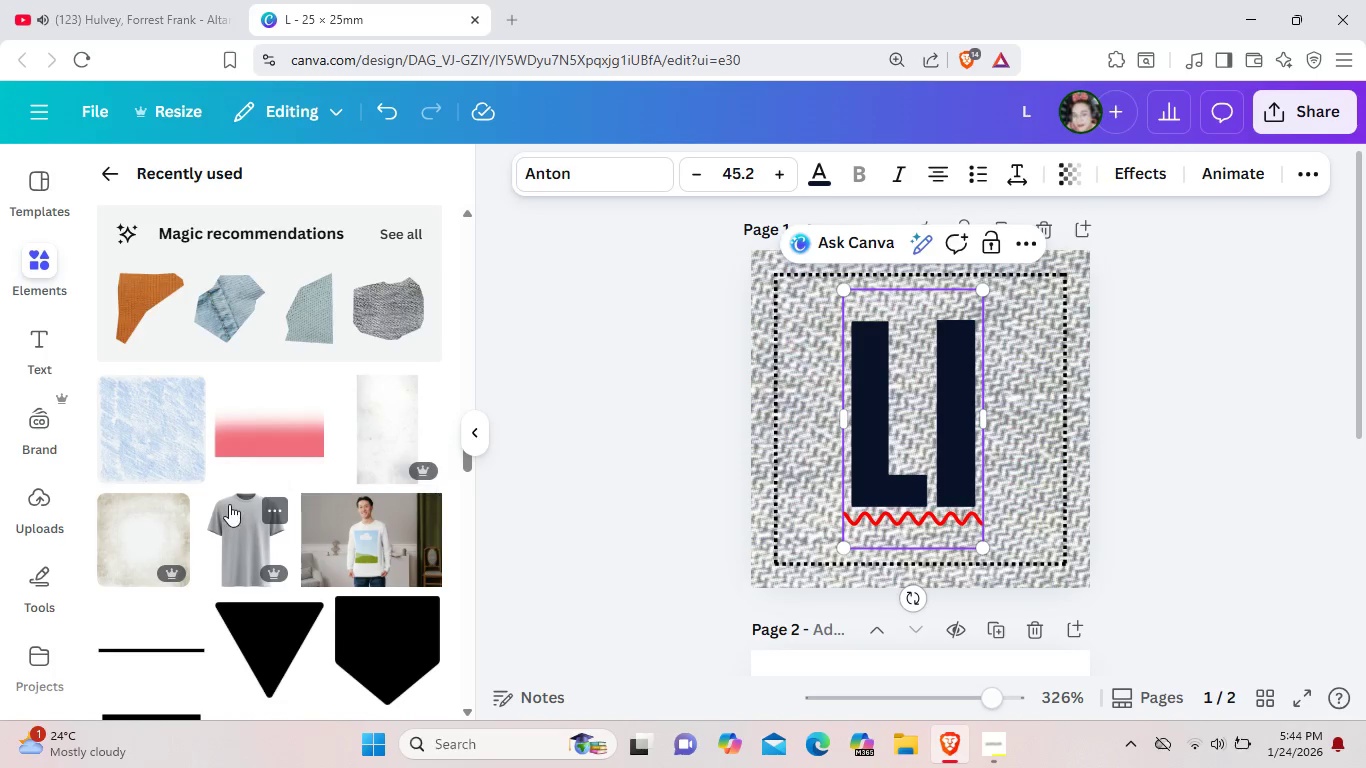 
scroll: coordinate [229, 504], scroll_direction: down, amount: 3.0
 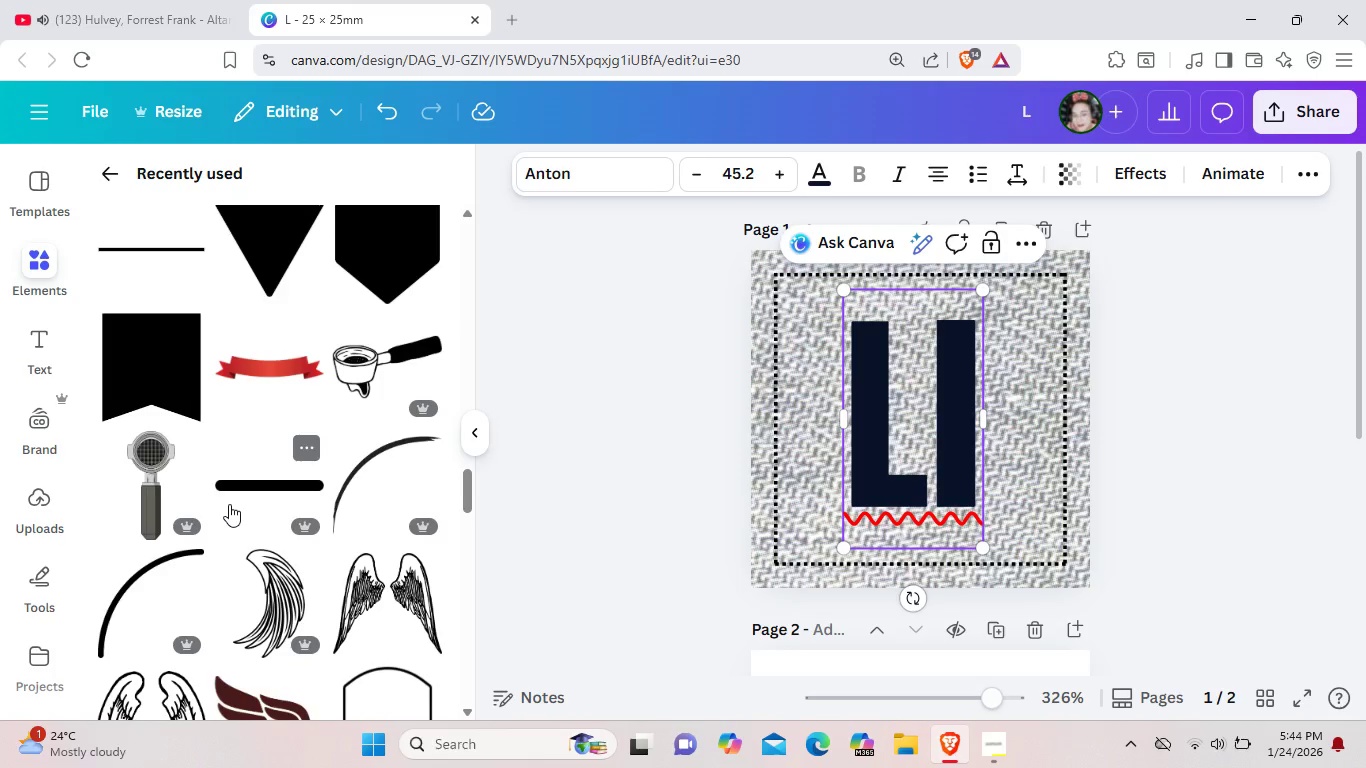 
wait(7.12)
 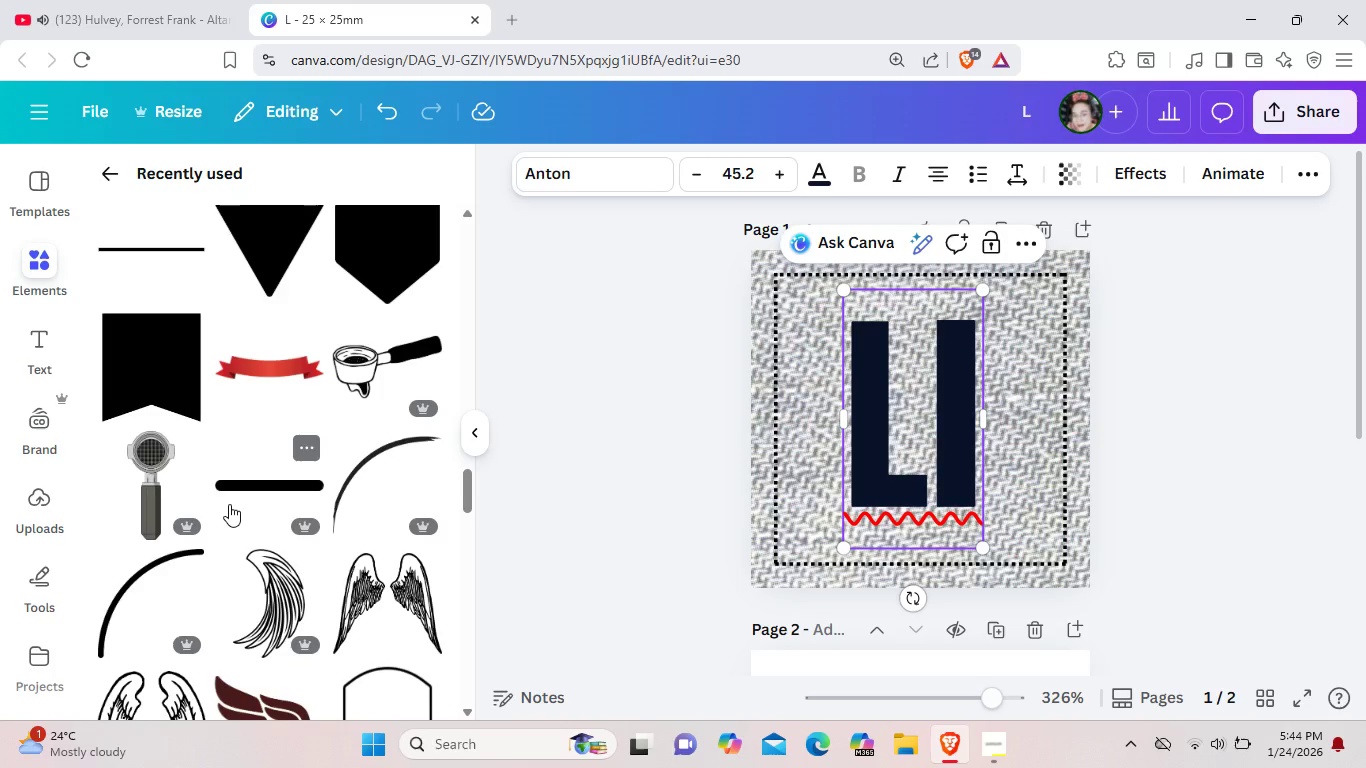 
scroll: coordinate [286, 517], scroll_direction: down, amount: 5.0
 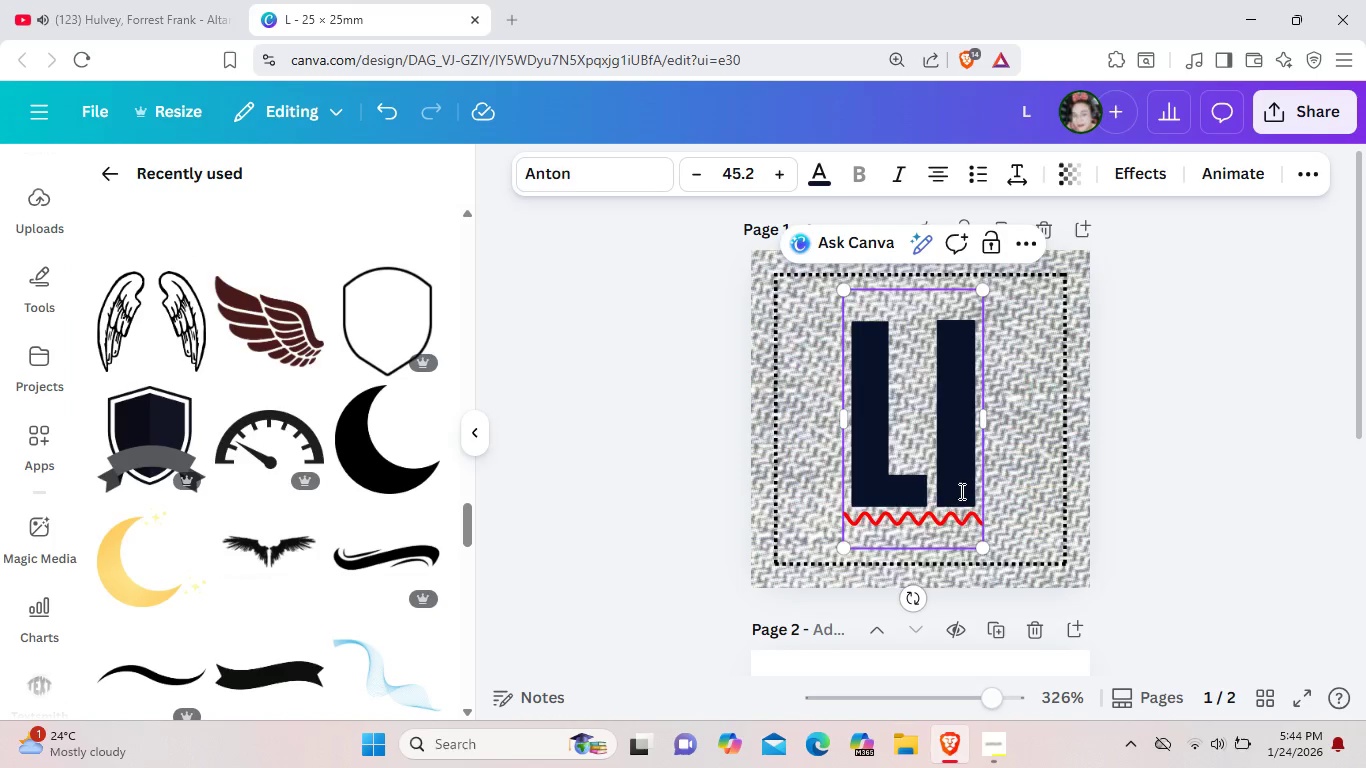 
double_click([959, 490])
 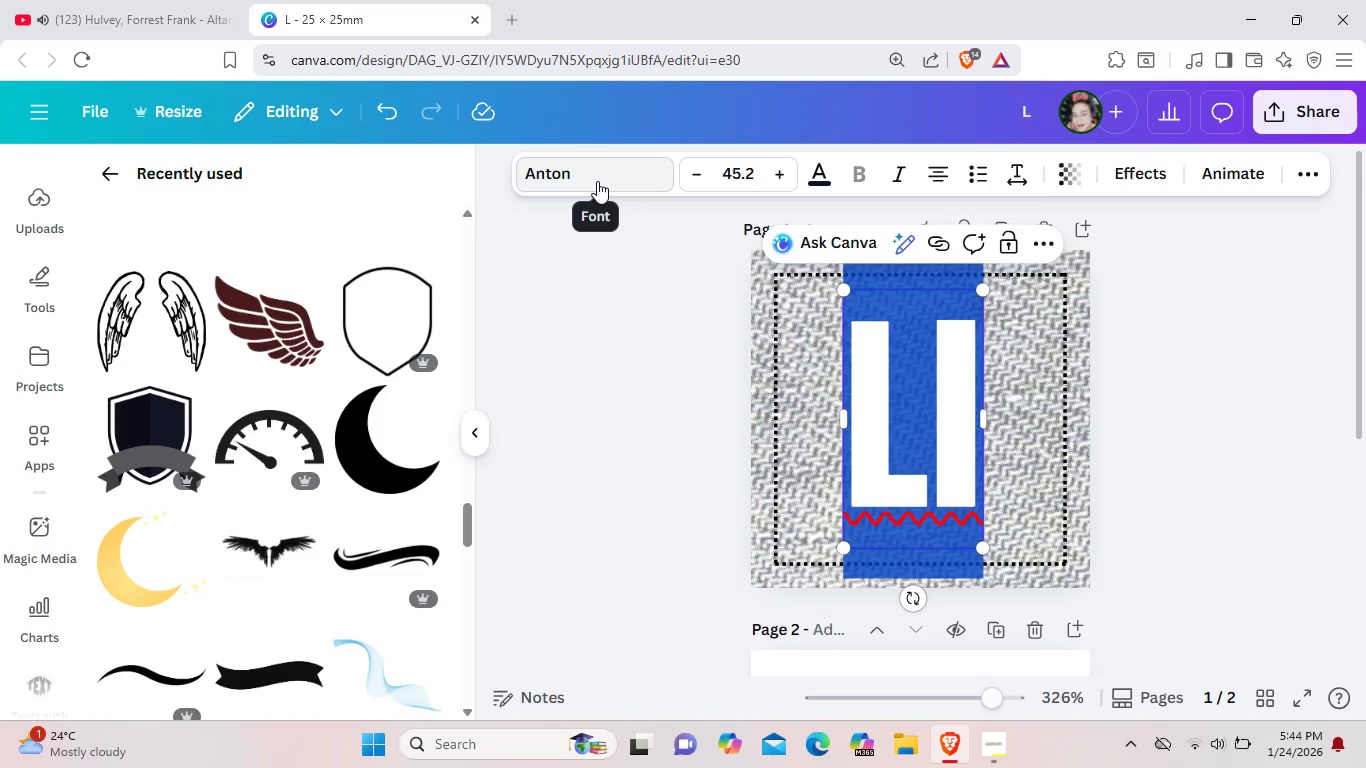 
left_click([597, 181])
 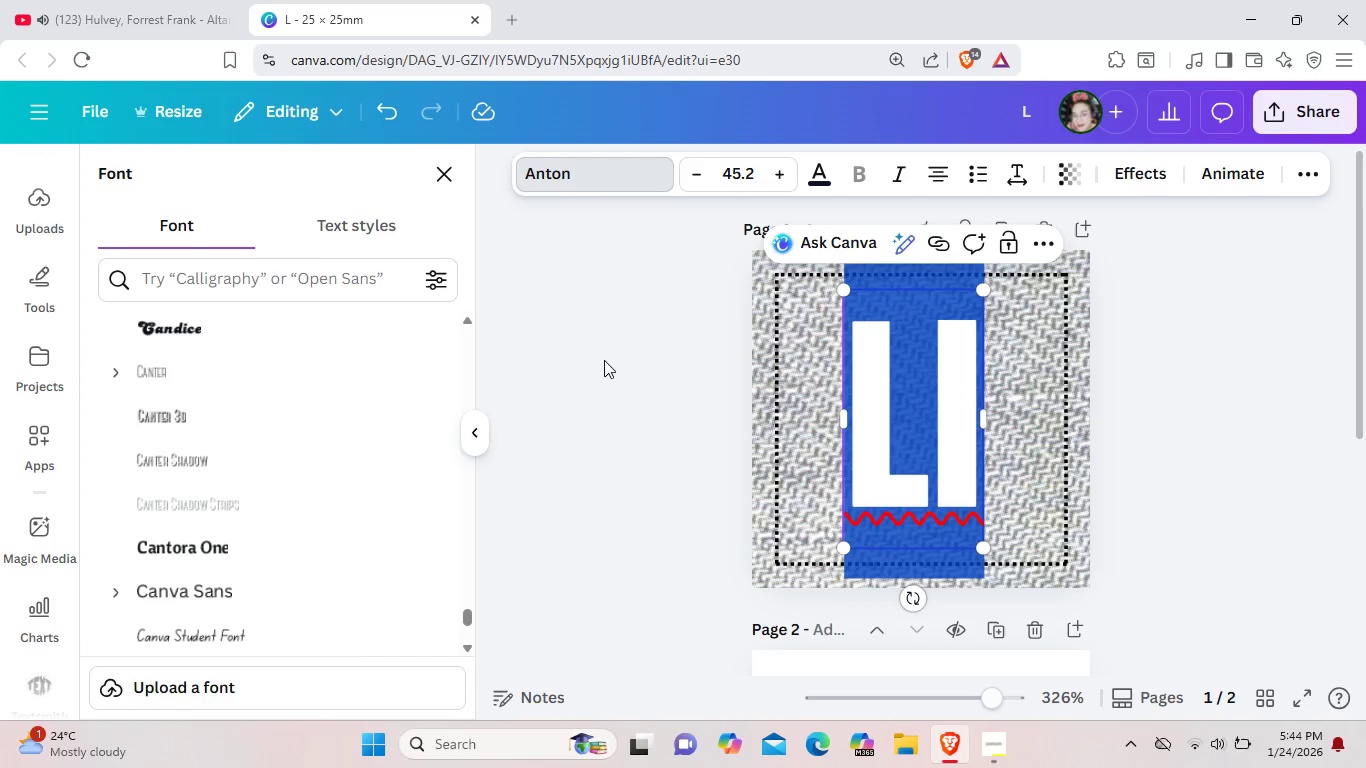 
wait(5.42)
 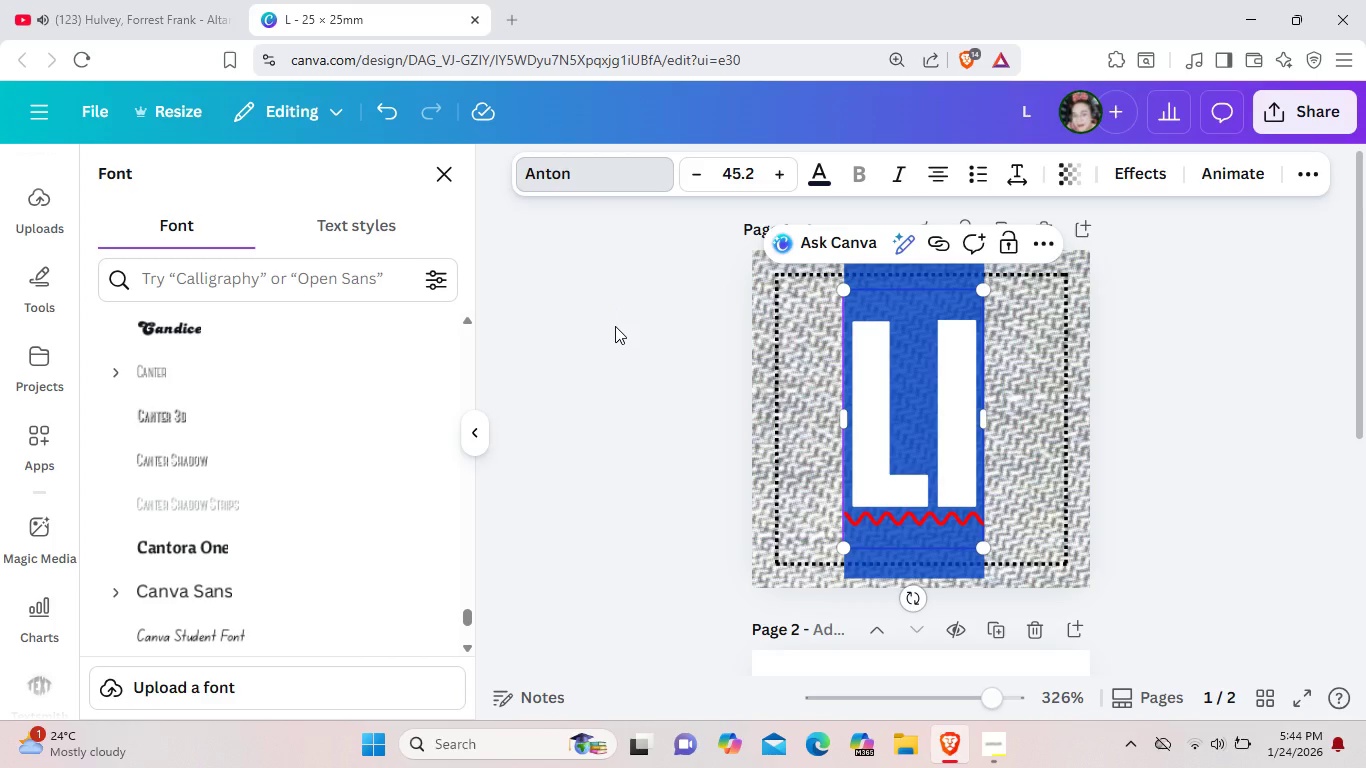 
scroll: coordinate [229, 300], scroll_direction: down, amount: 1.0
 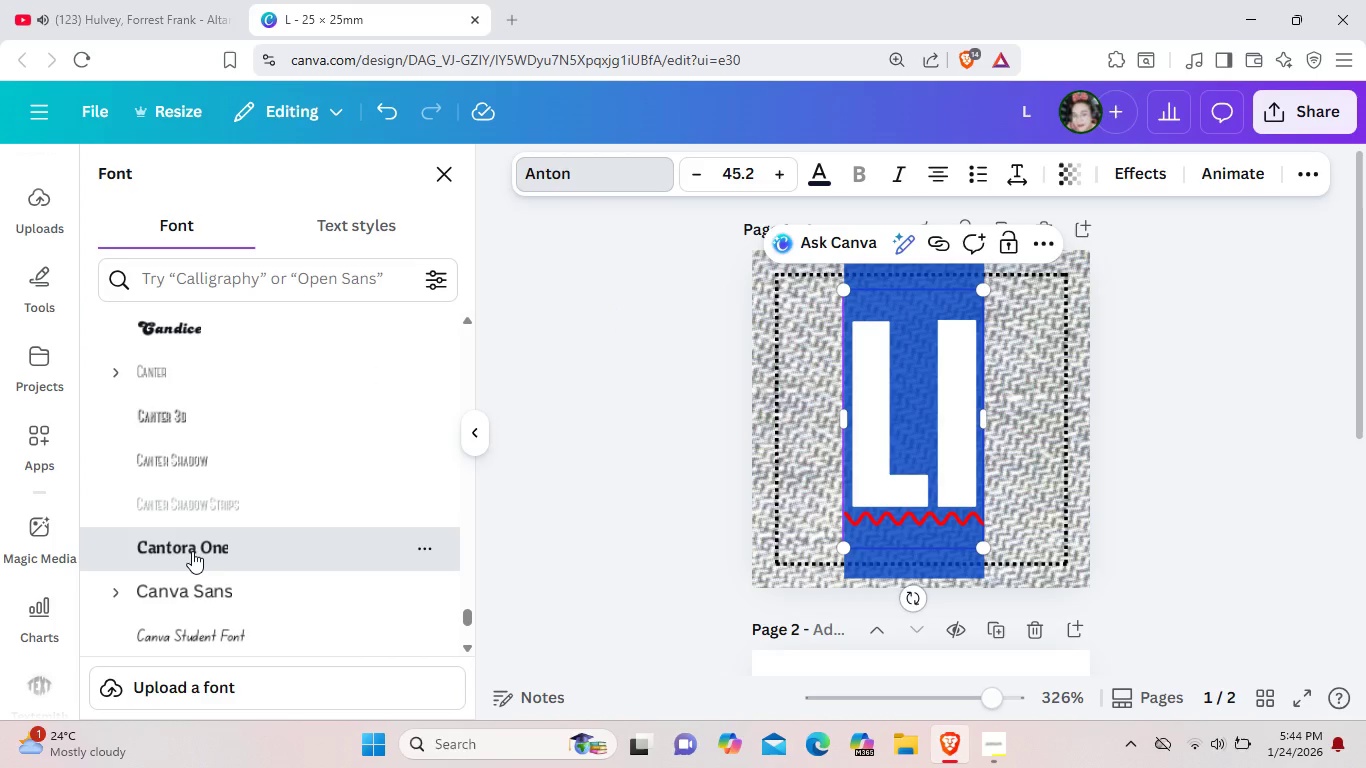 
left_click([192, 551])
 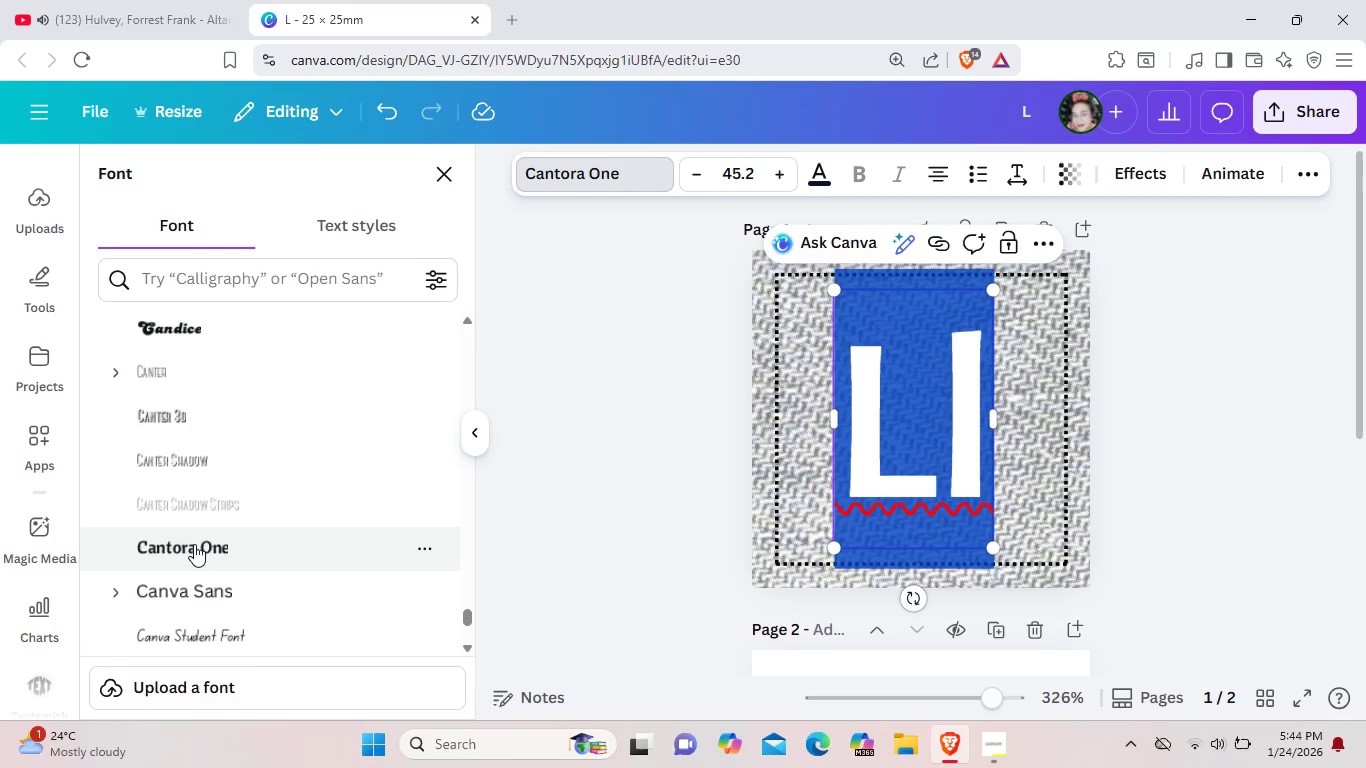 
wait(10.06)
 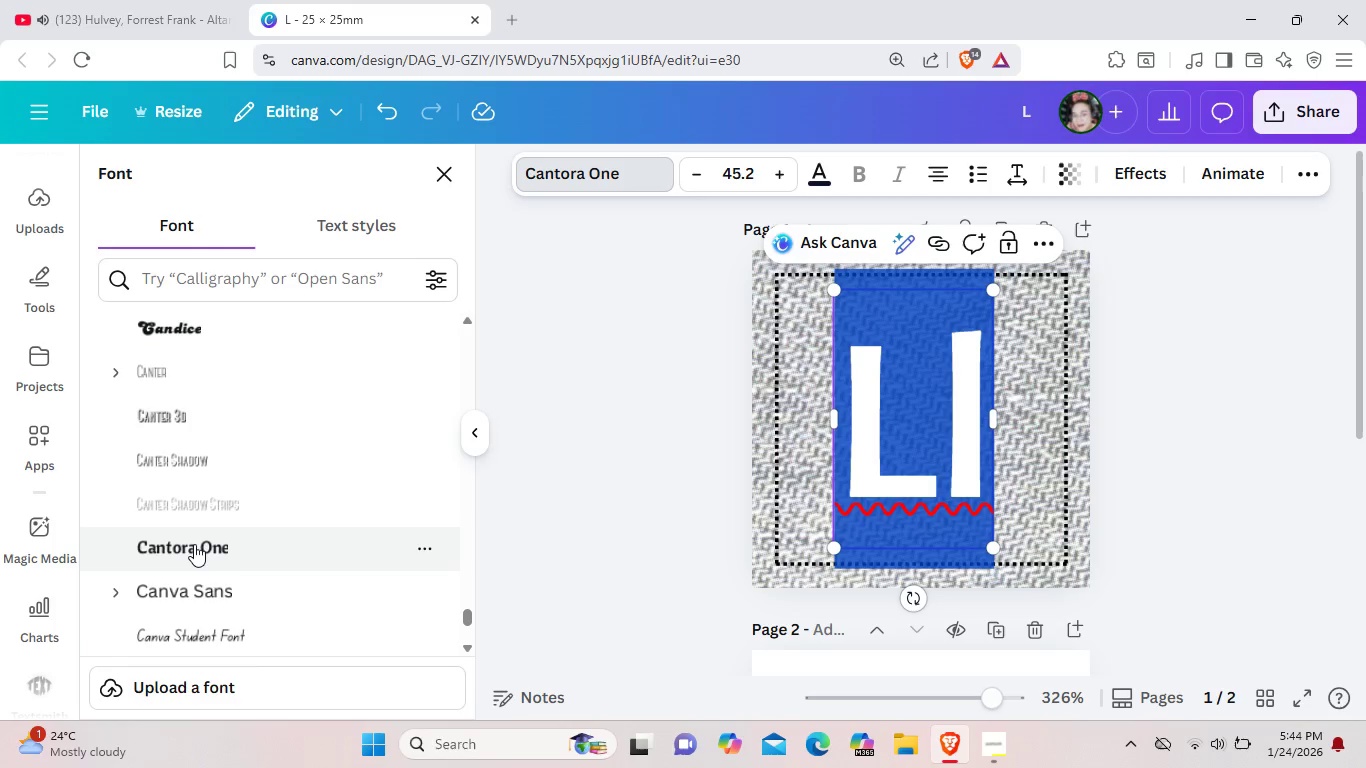 
left_click([930, 453])
 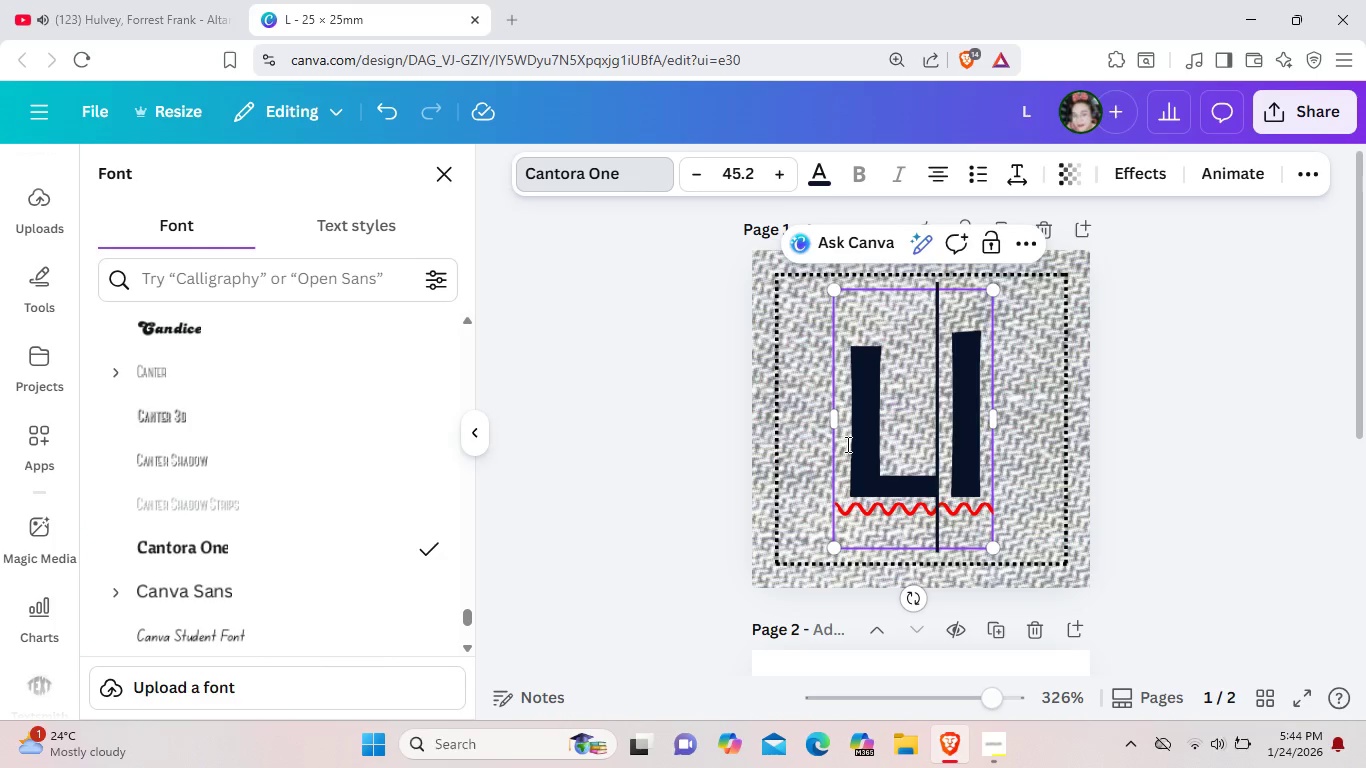 
left_click([846, 444])
 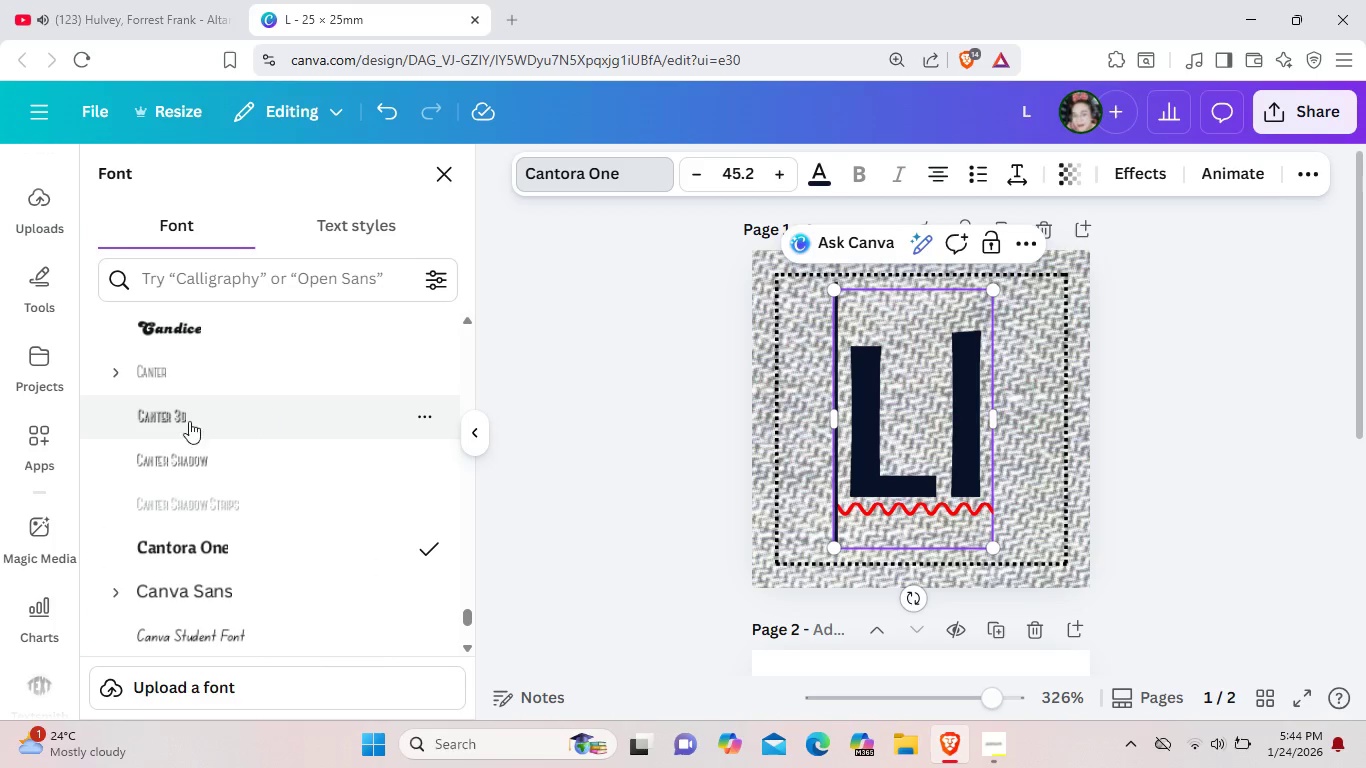 
wait(5.66)
 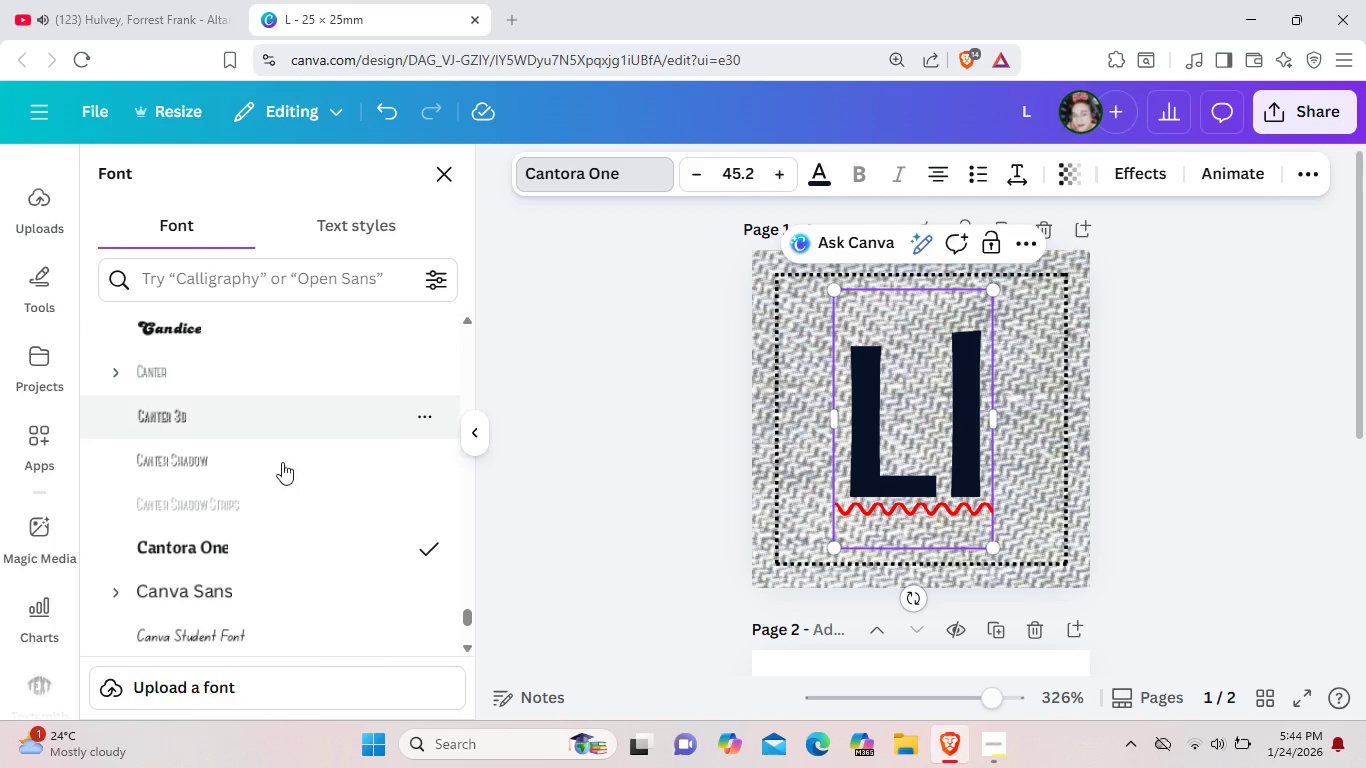 
scroll: coordinate [247, 570], scroll_direction: down, amount: 8.0
 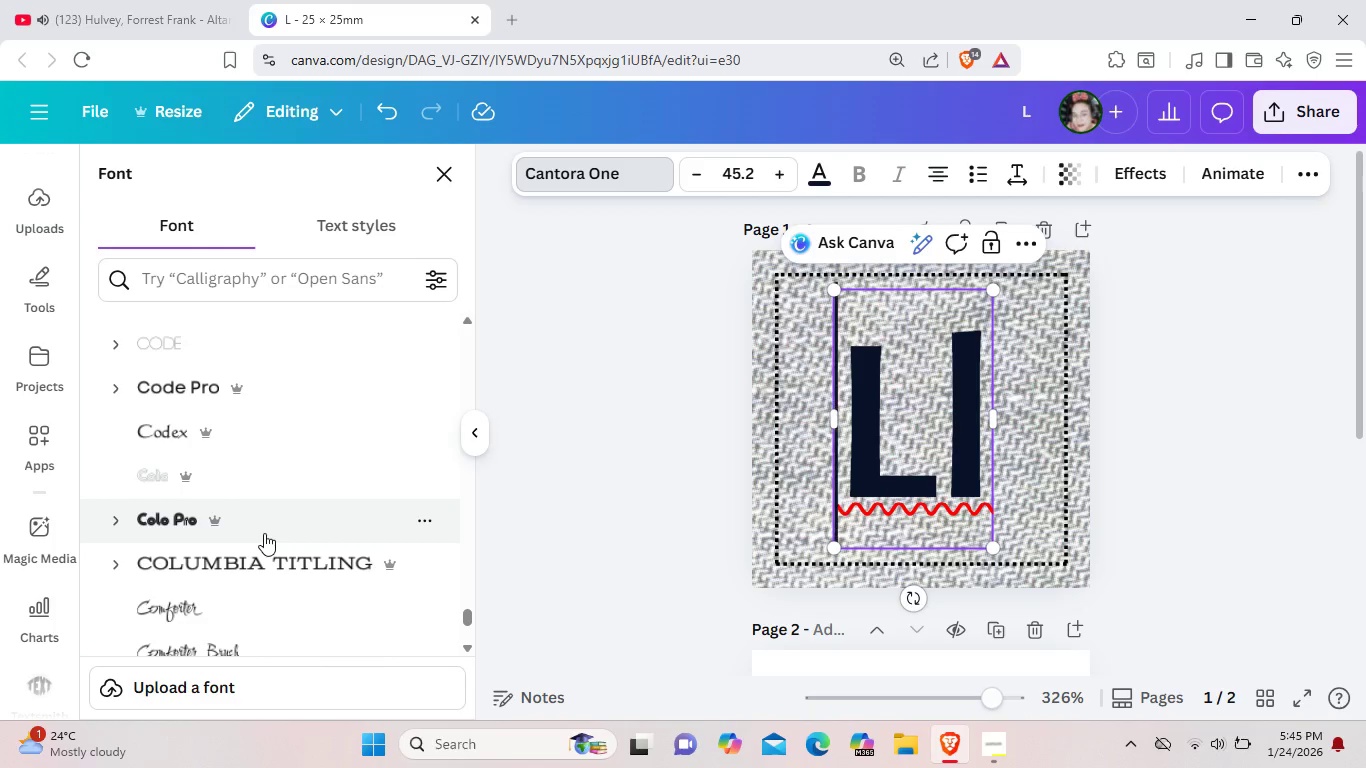 
wait(14.12)
 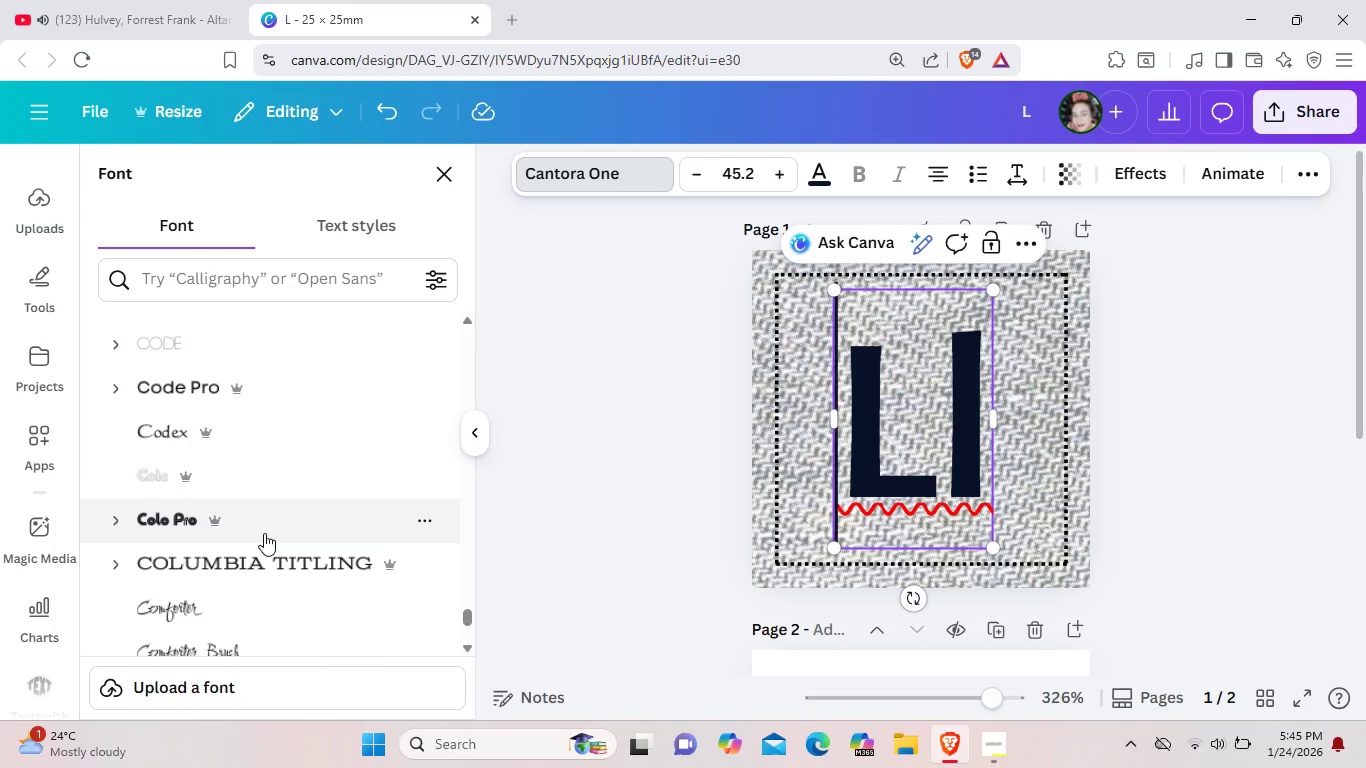 
double_click([975, 450])
 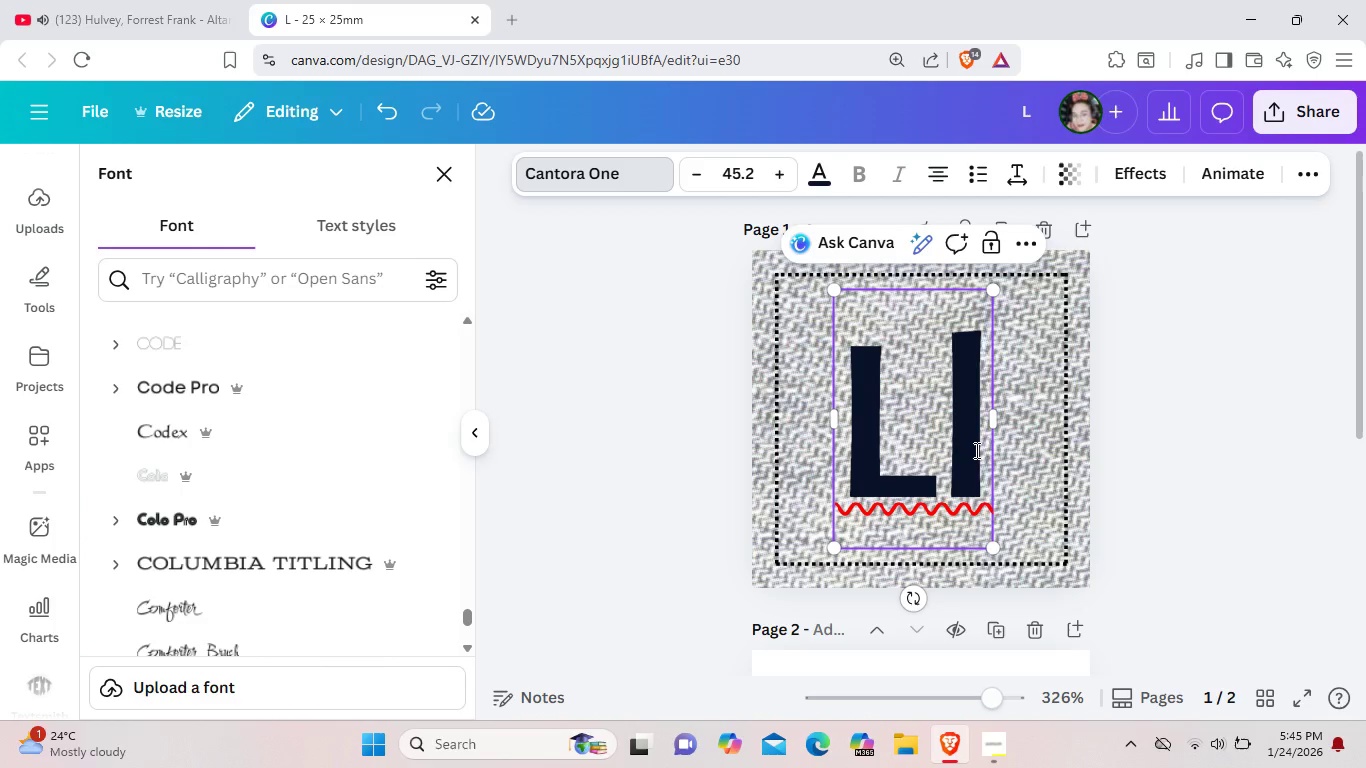 
left_click([975, 450])
 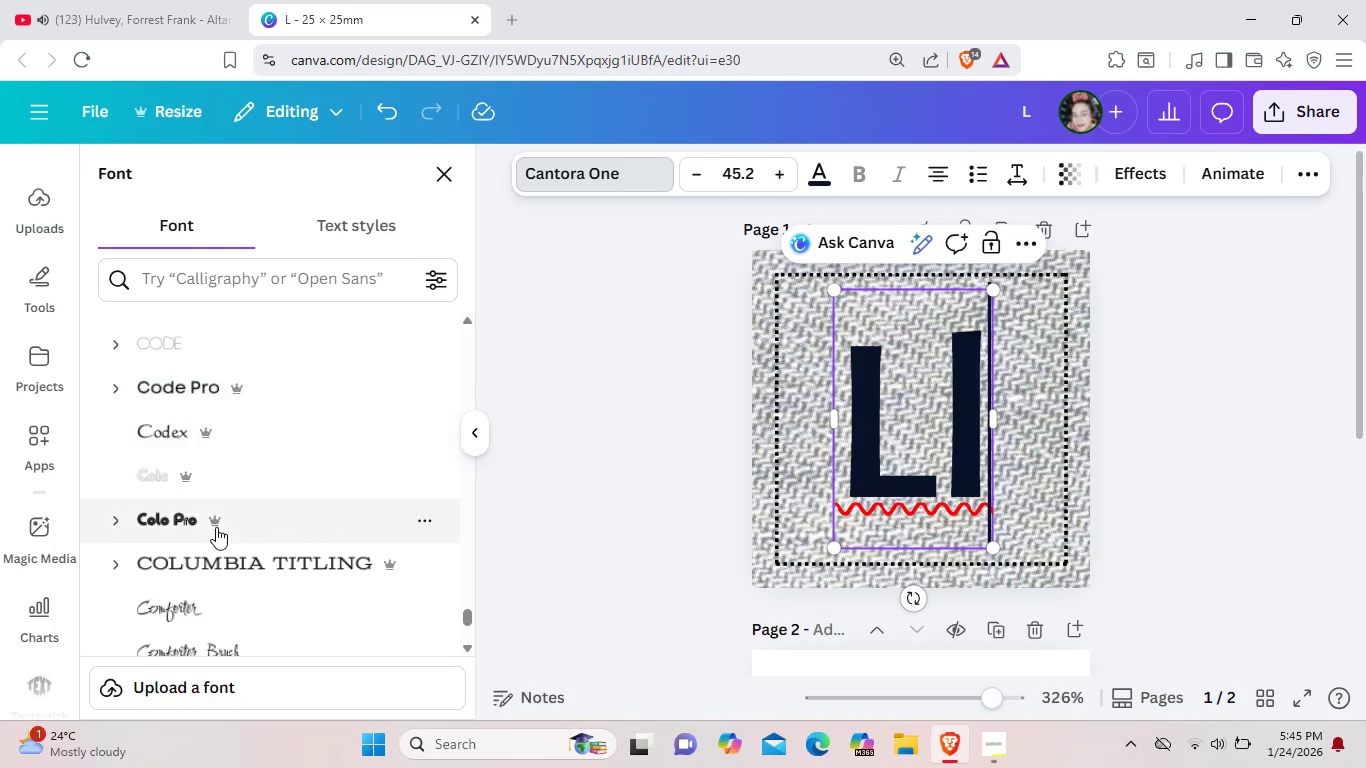 
scroll: coordinate [216, 527], scroll_direction: down, amount: 2.0
 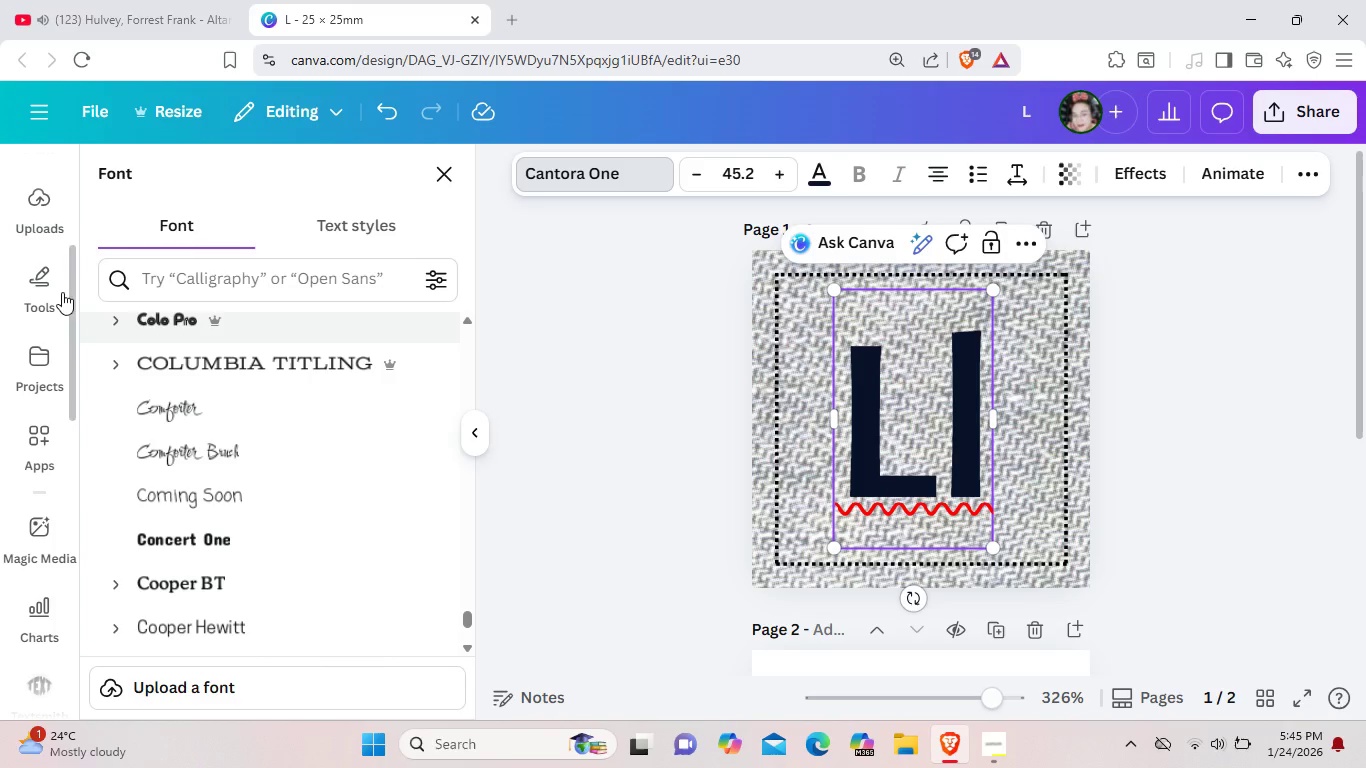 
wait(7.89)
 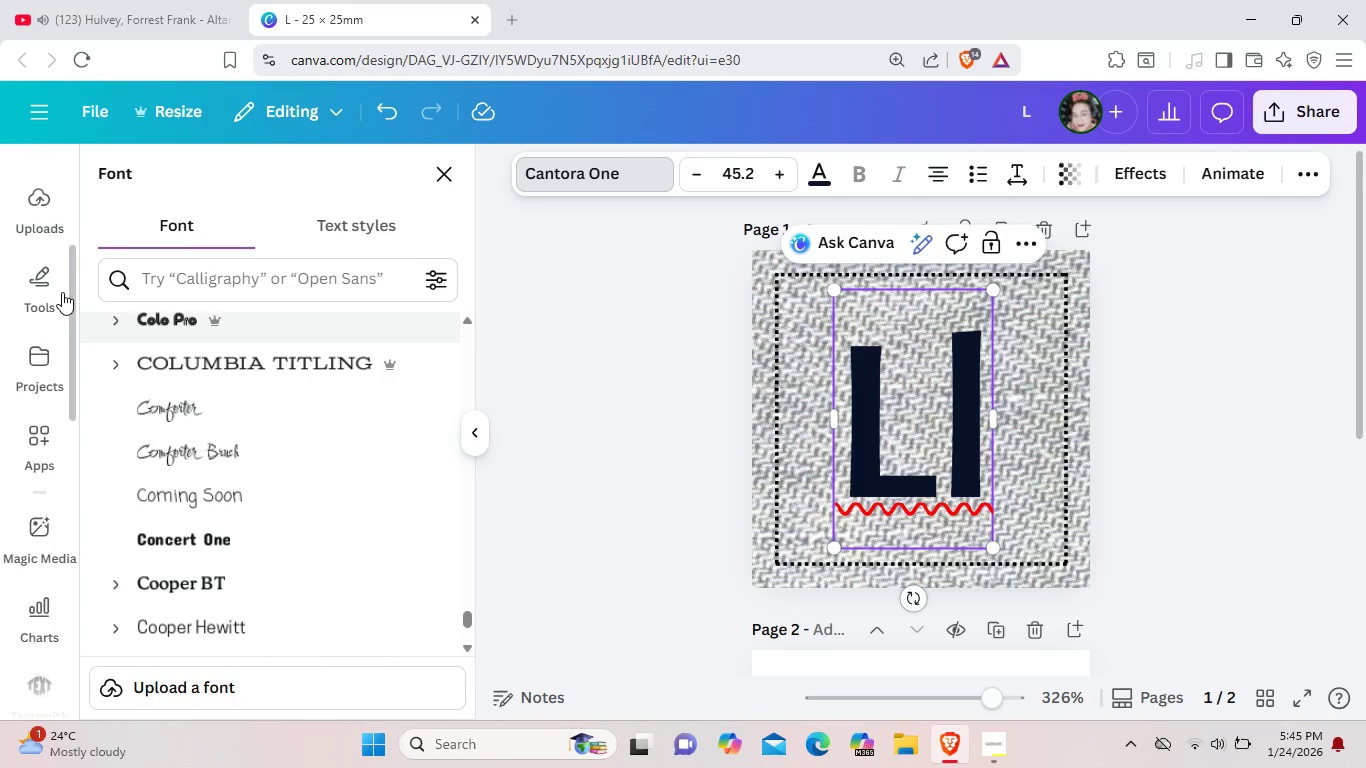 
scroll: coordinate [41, 359], scroll_direction: up, amount: 4.0
 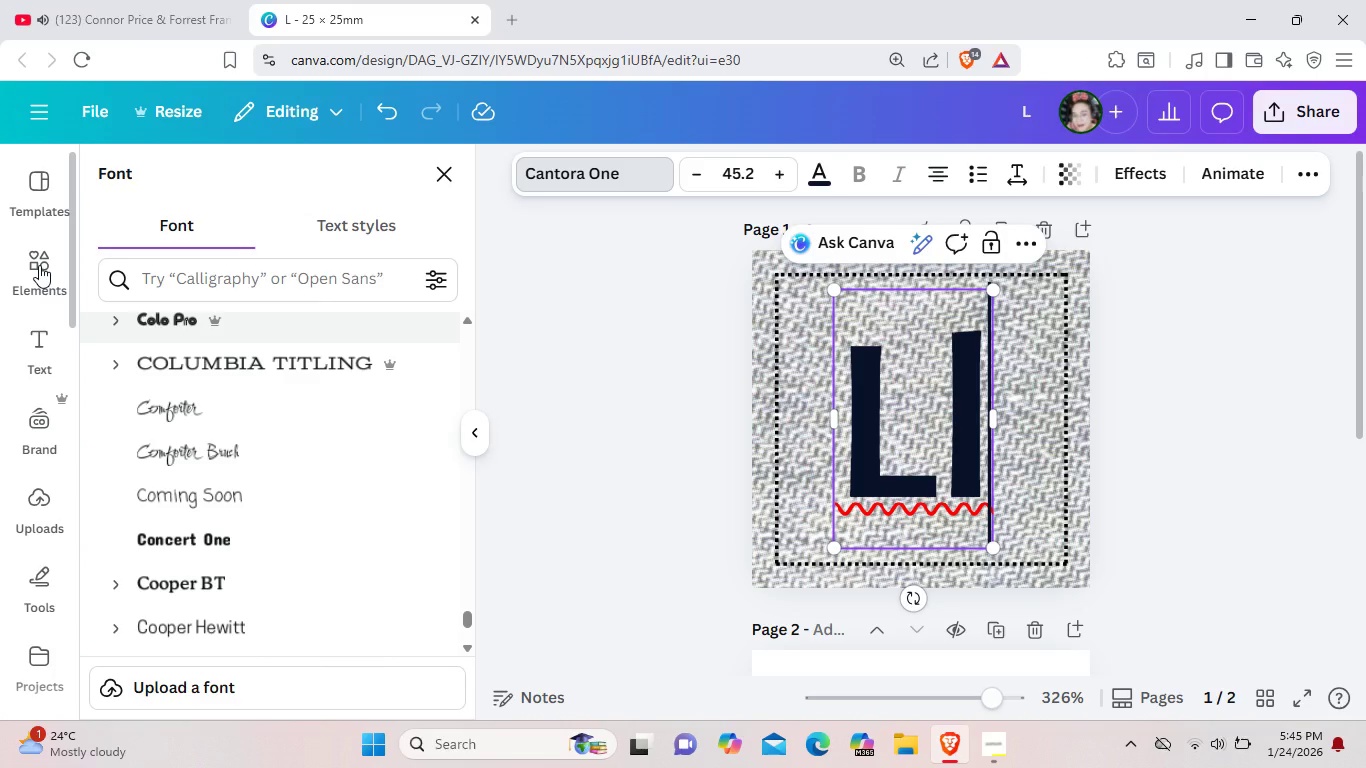 
left_click([39, 265])
 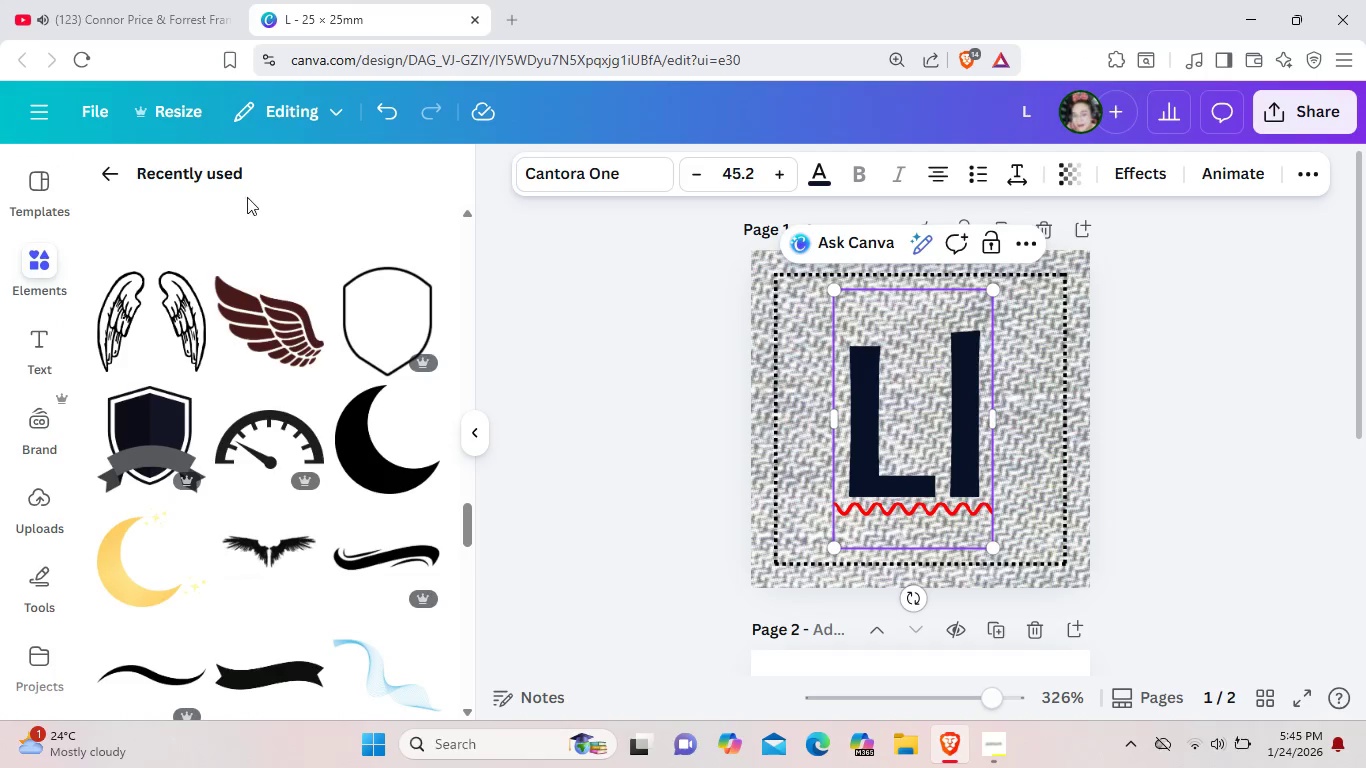 
scroll: coordinate [444, 271], scroll_direction: up, amount: 32.0
 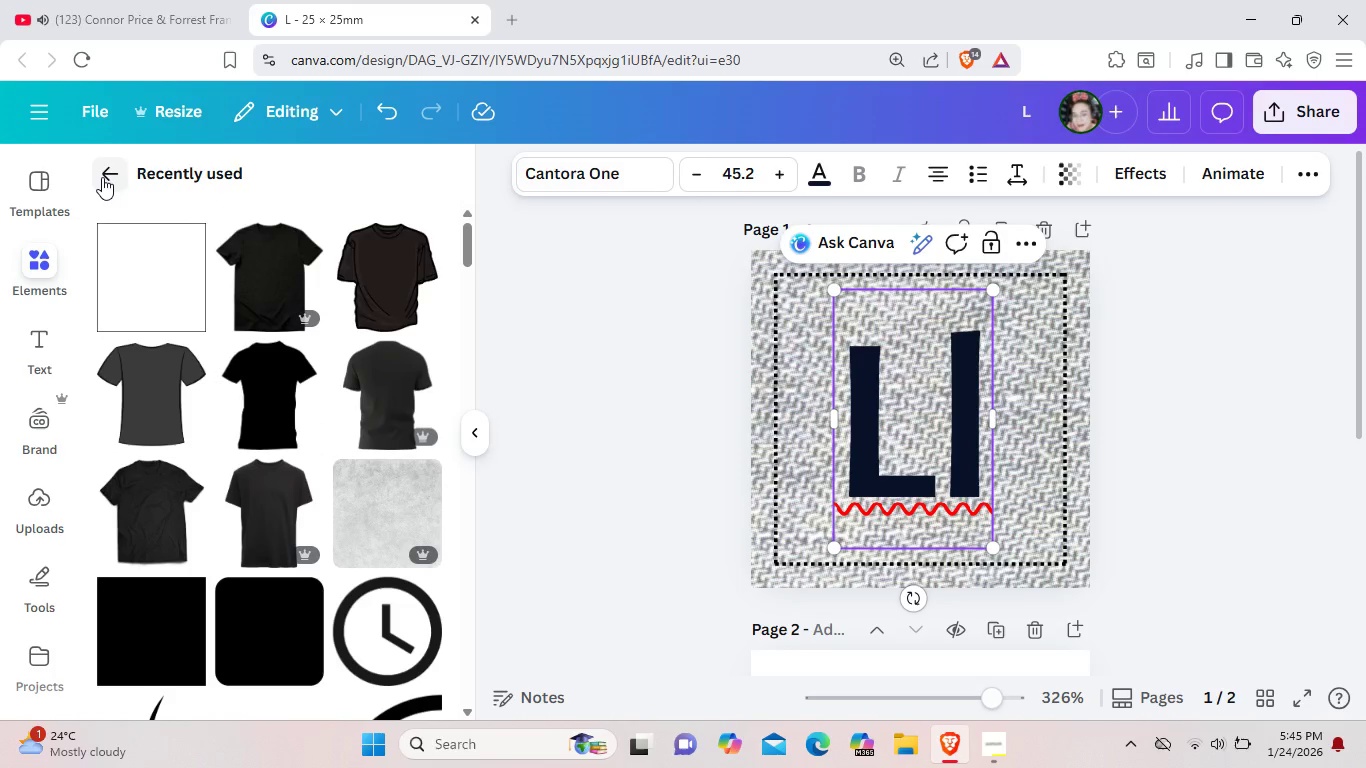 
left_click([102, 177])
 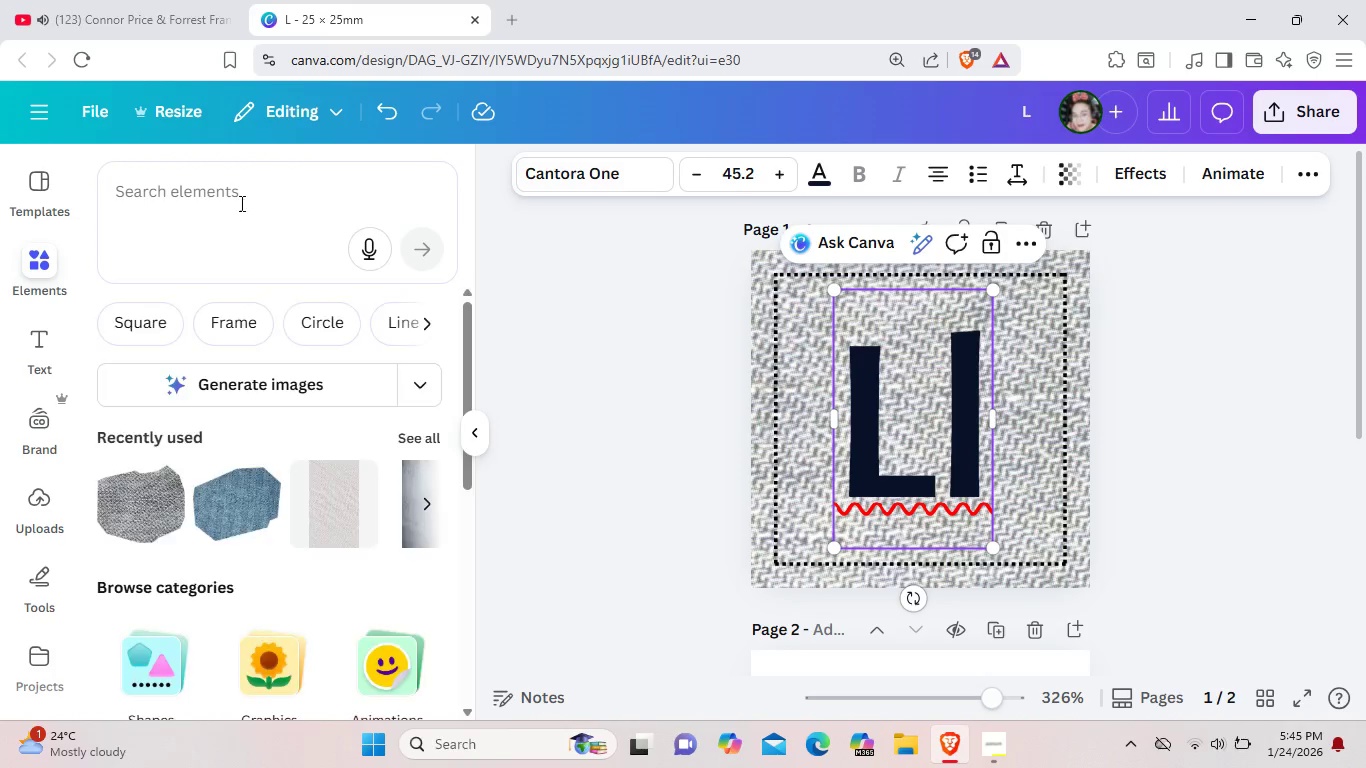 
left_click([236, 190])
 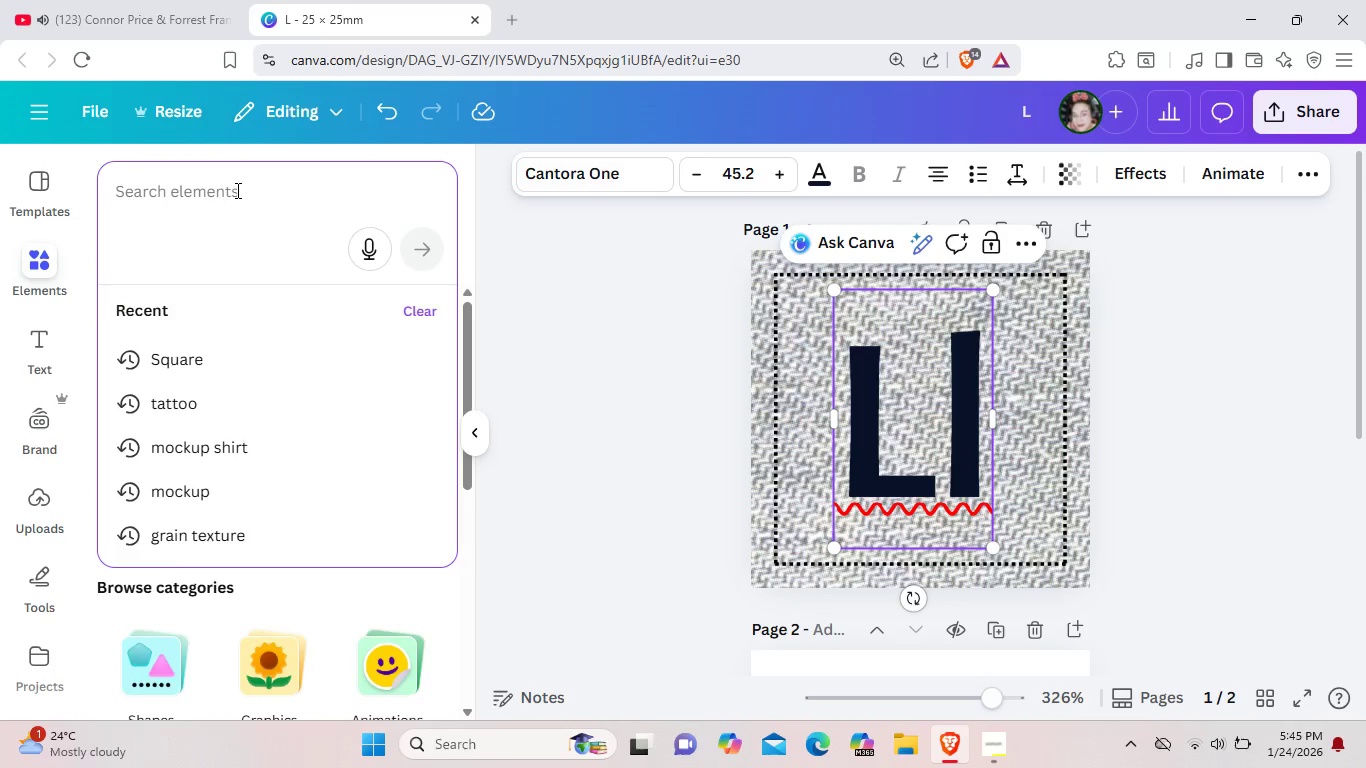 
type(line)
 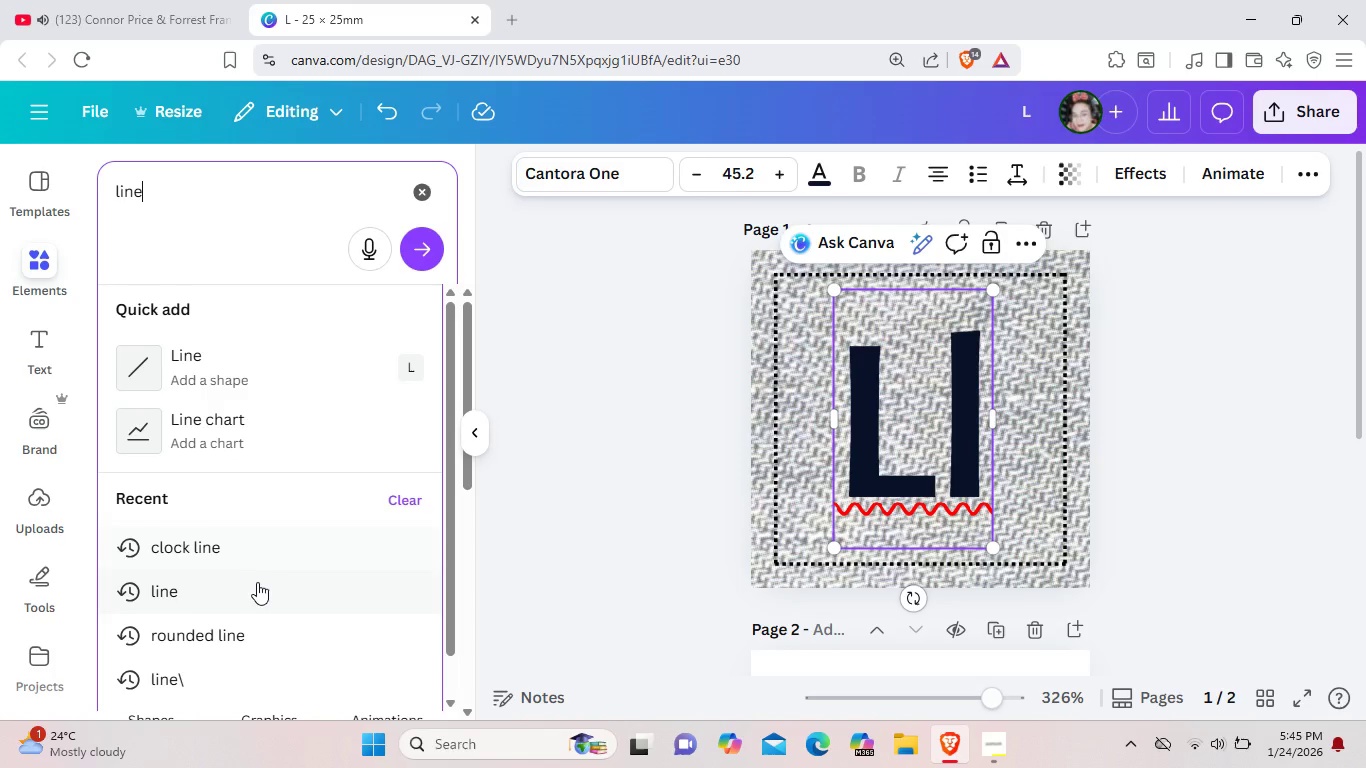 
left_click([181, 593])
 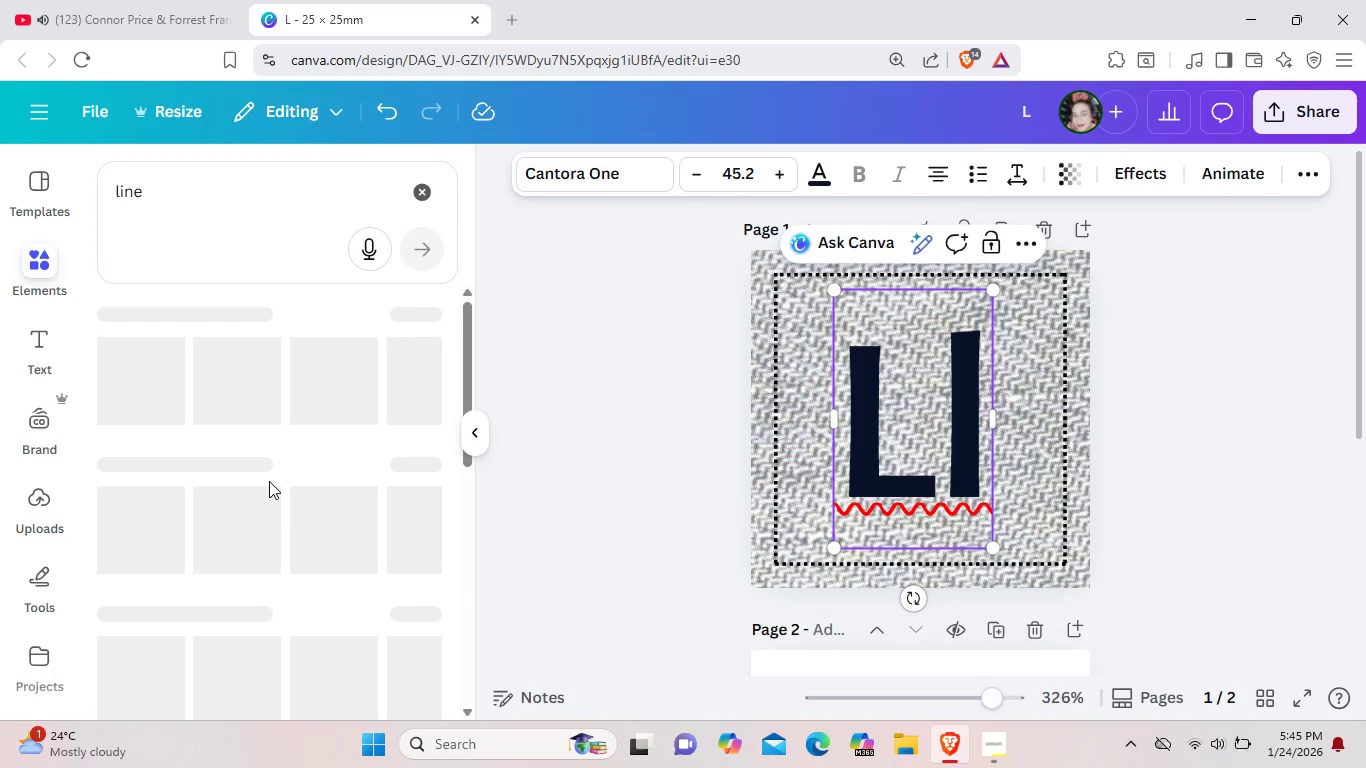 
mouse_move([284, 497])
 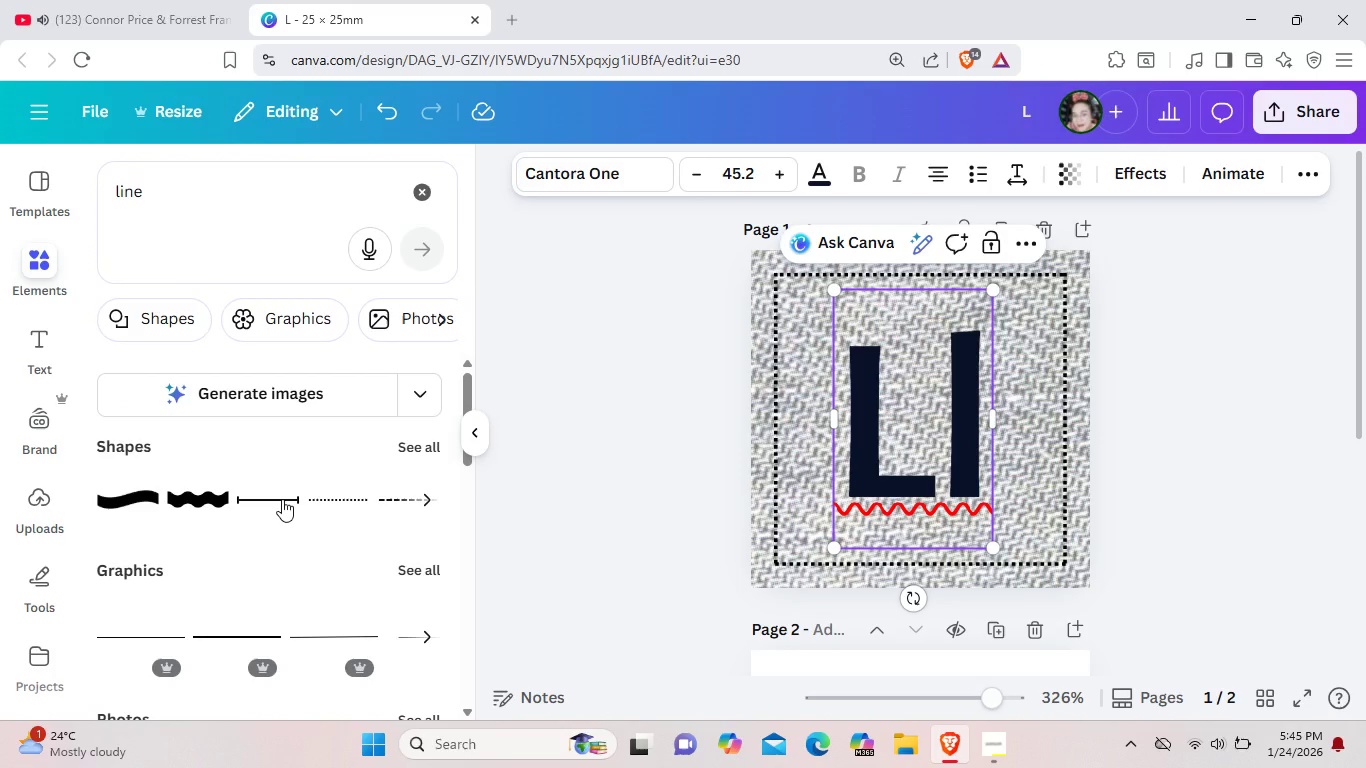 
left_click([282, 499])
 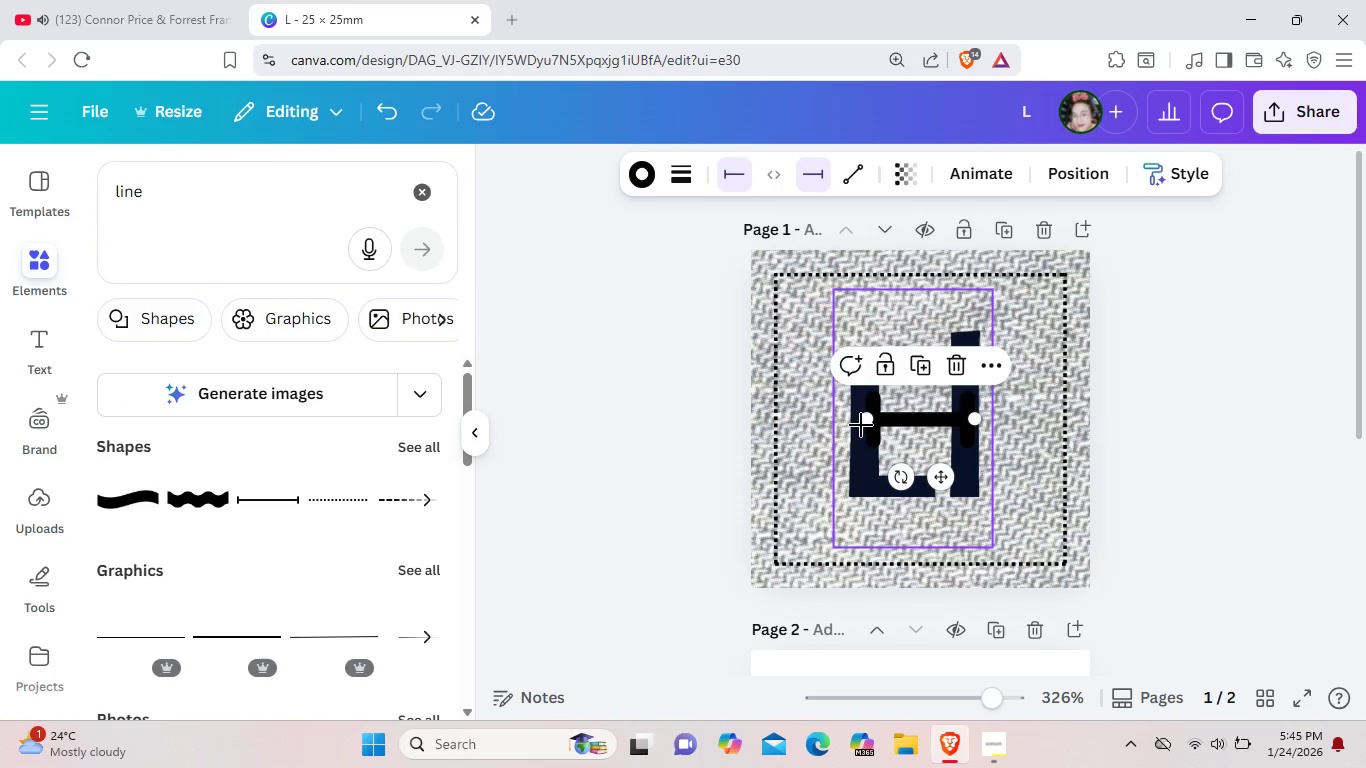 
left_click_drag(start_coordinate=[864, 419], to_coordinate=[794, 443])
 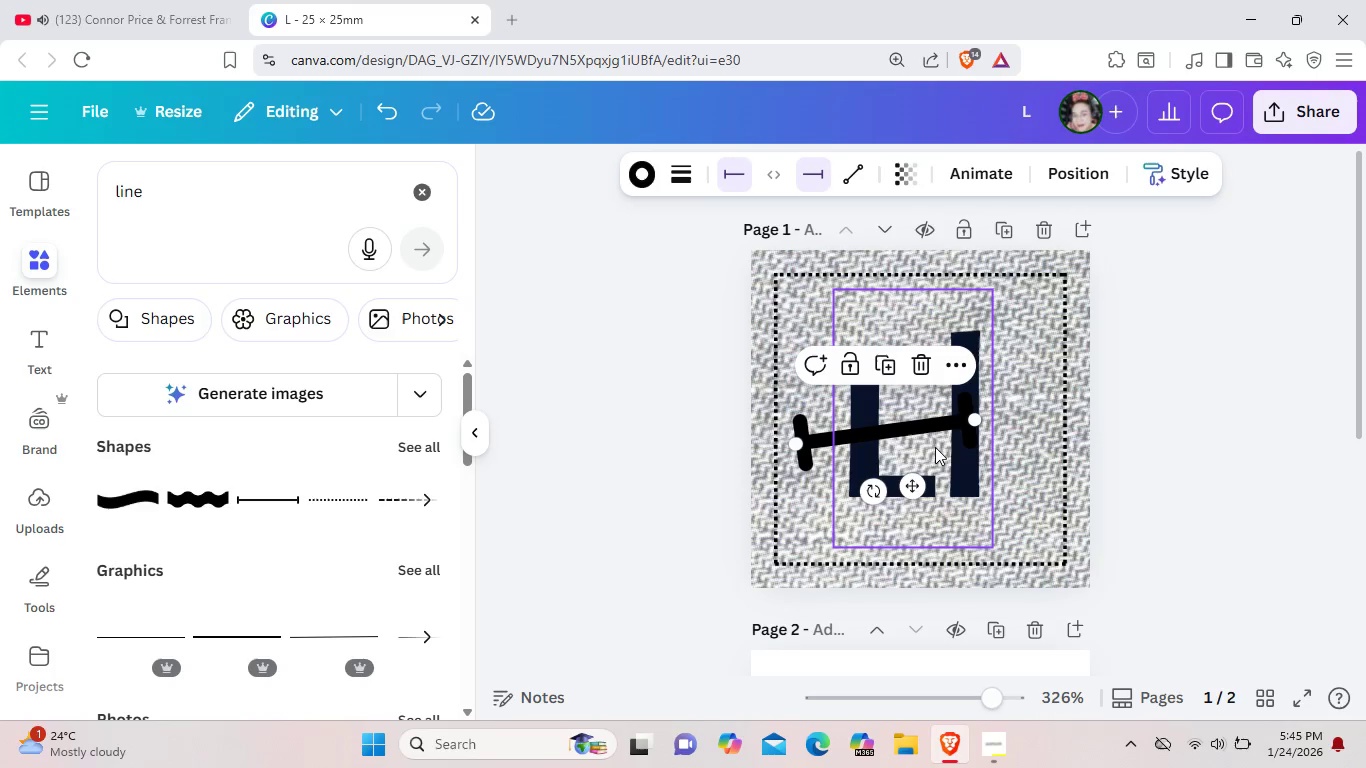 
double_click([794, 443])
 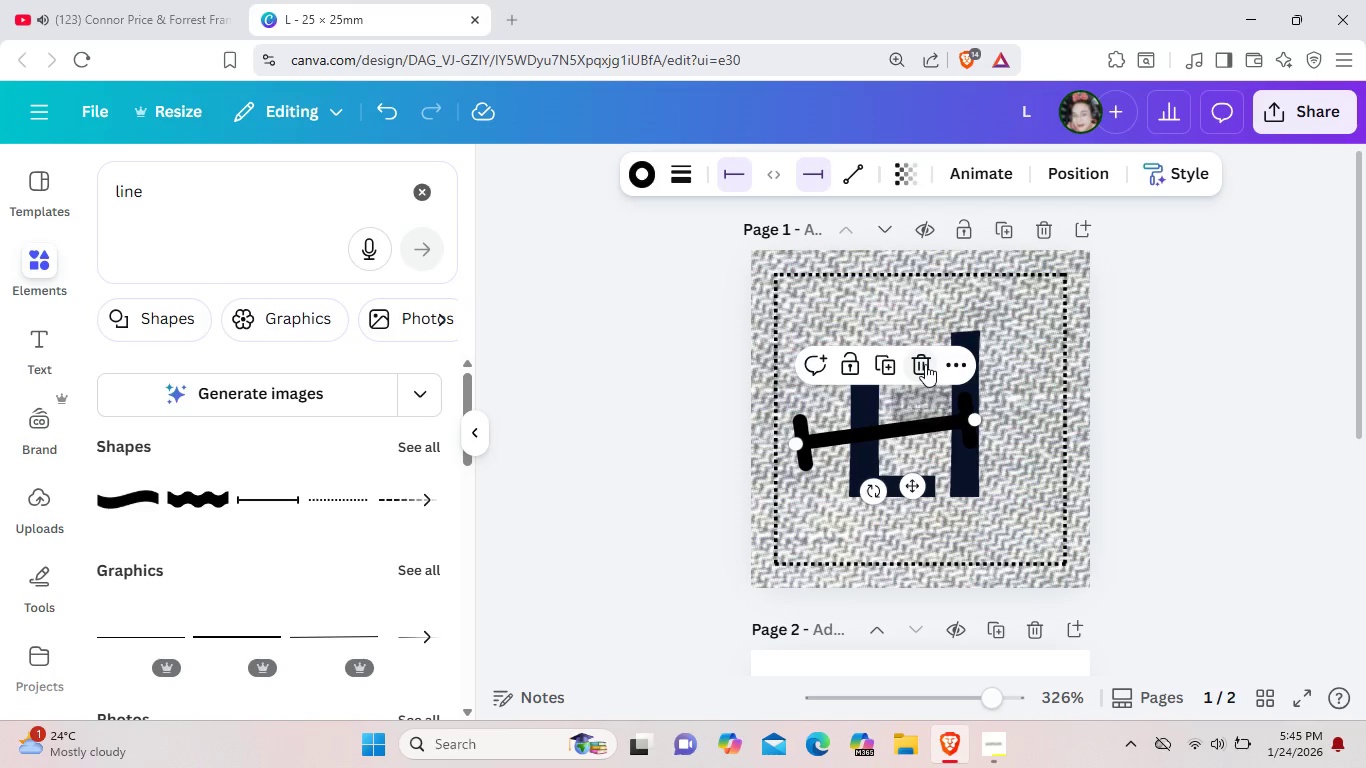 
left_click([925, 364])
 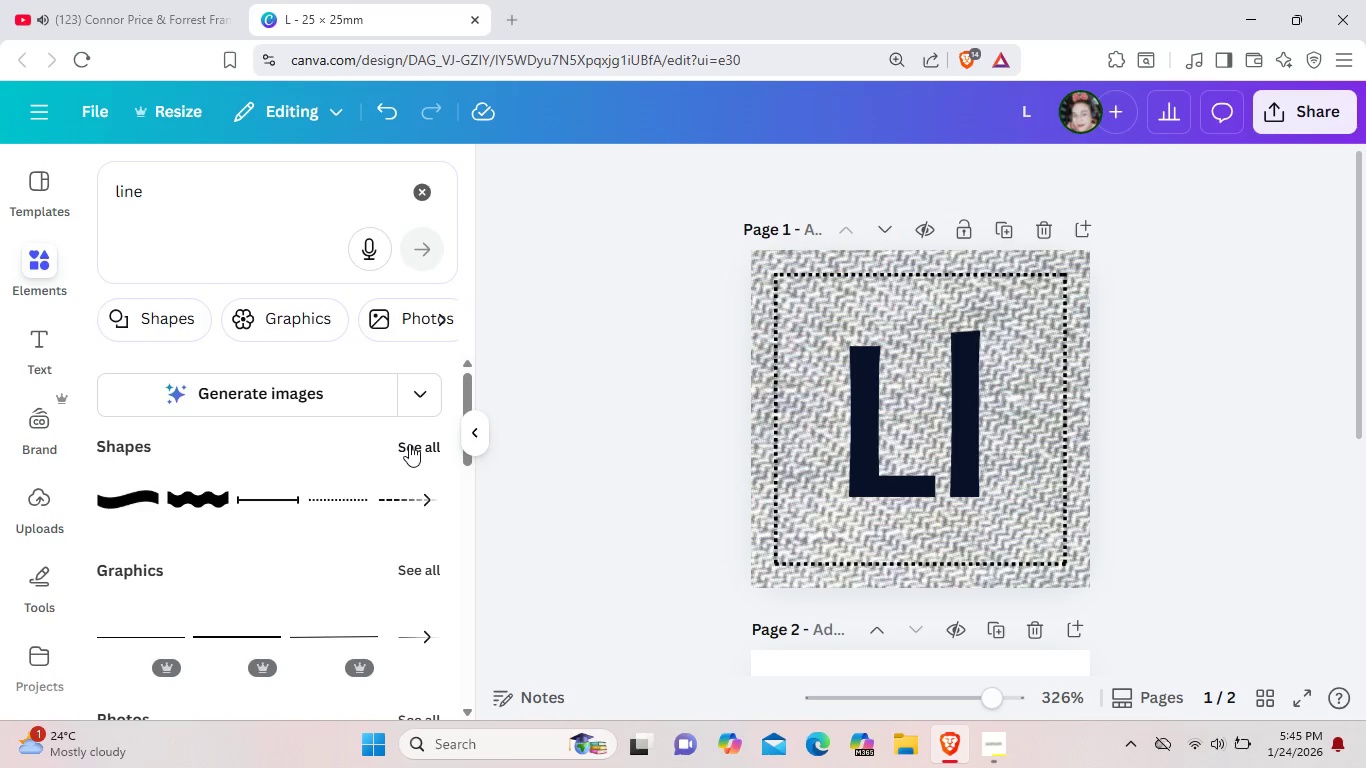 
left_click([409, 444])
 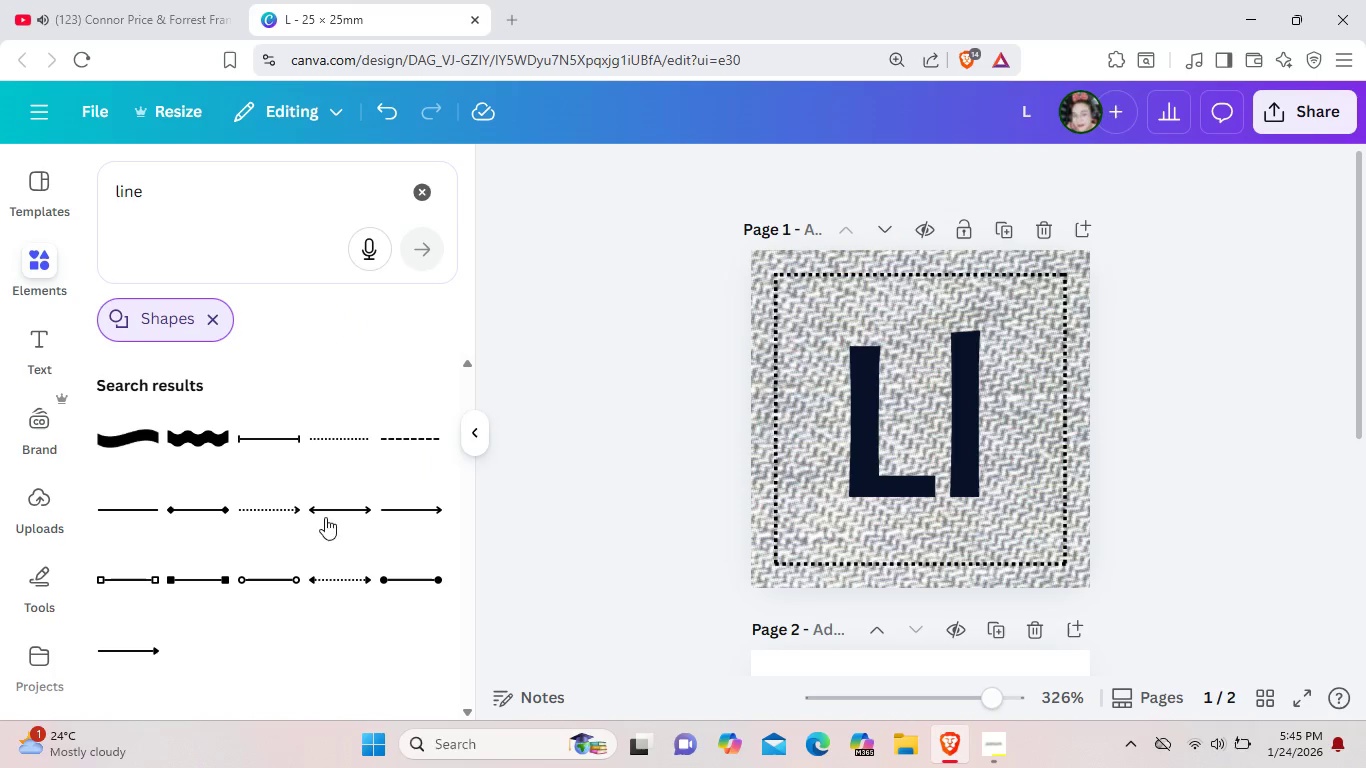 
scroll: coordinate [290, 533], scroll_direction: down, amount: 1.0
 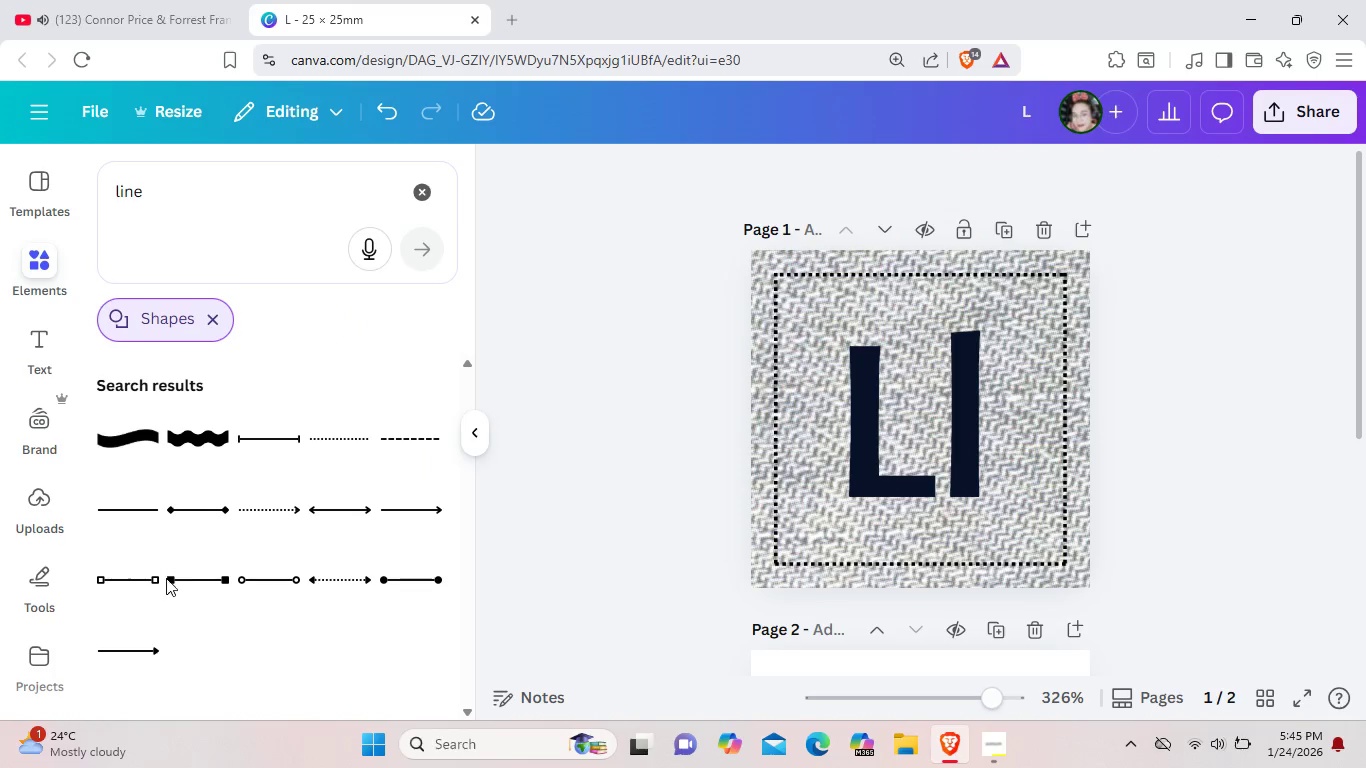 
left_click([147, 504])
 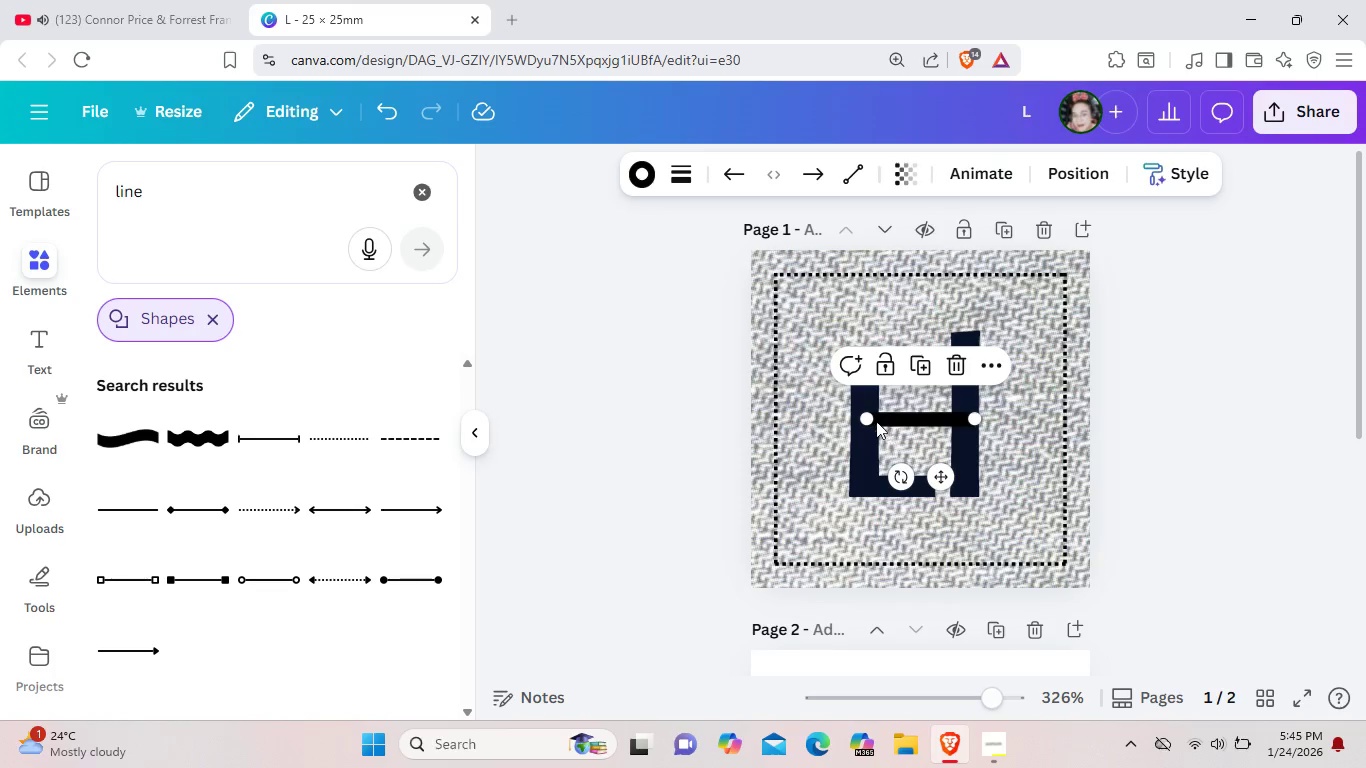 
left_click_drag(start_coordinate=[872, 419], to_coordinate=[811, 432])
 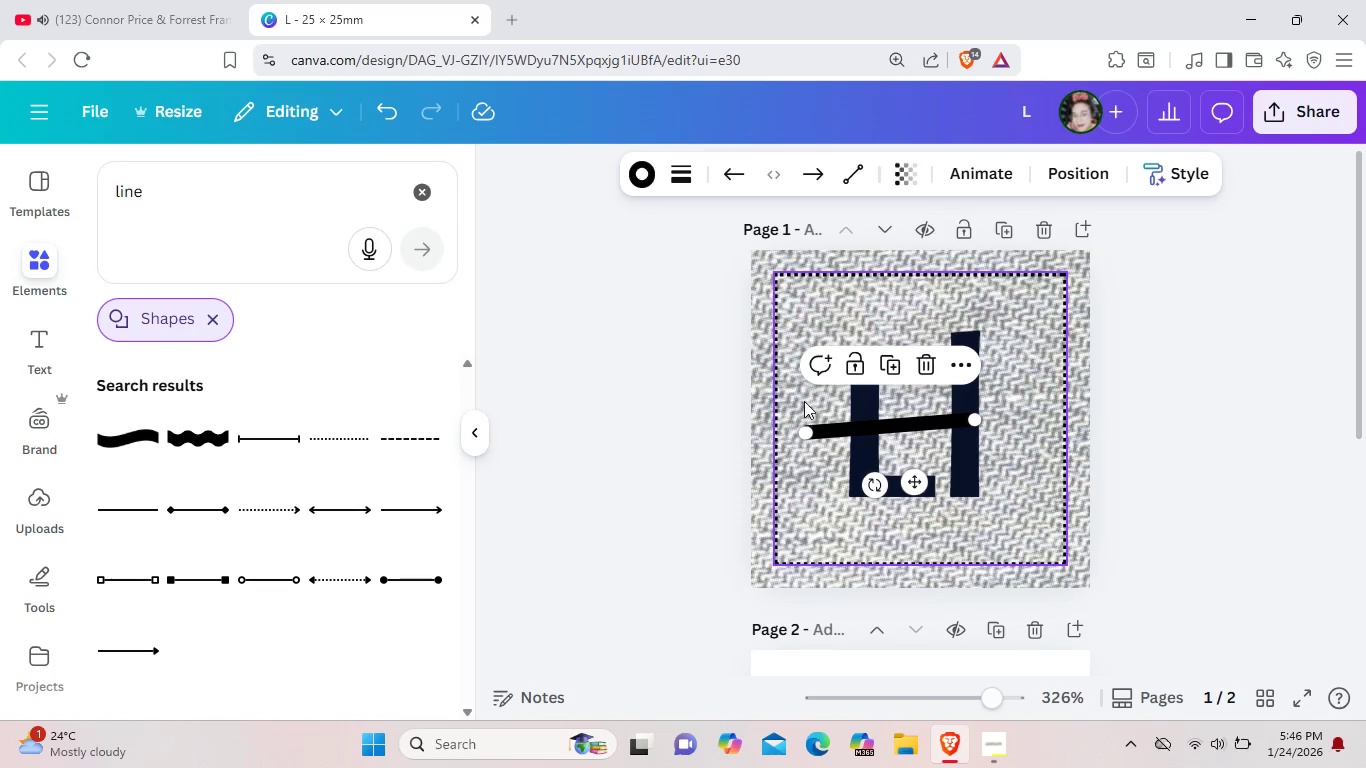 
left_click_drag(start_coordinate=[804, 413], to_coordinate=[804, 401])
 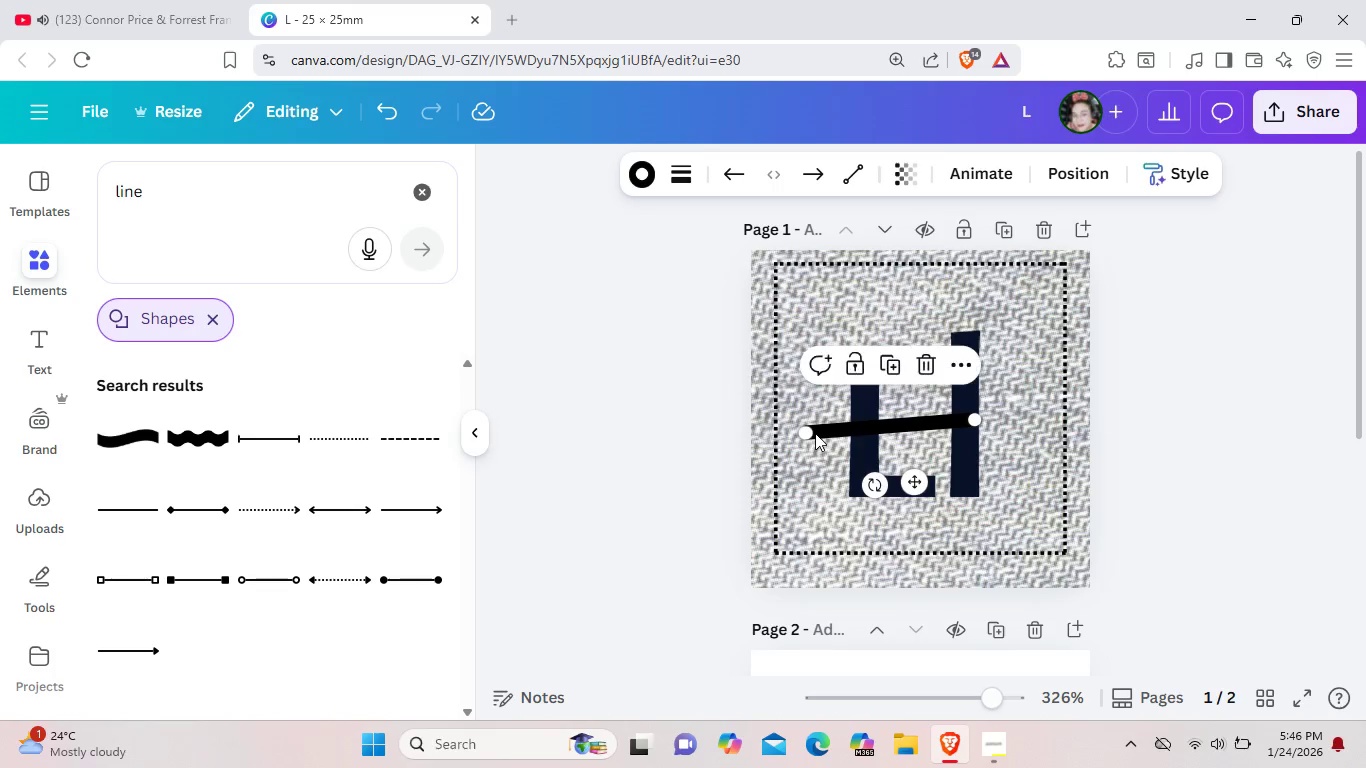 
left_click([815, 433])
 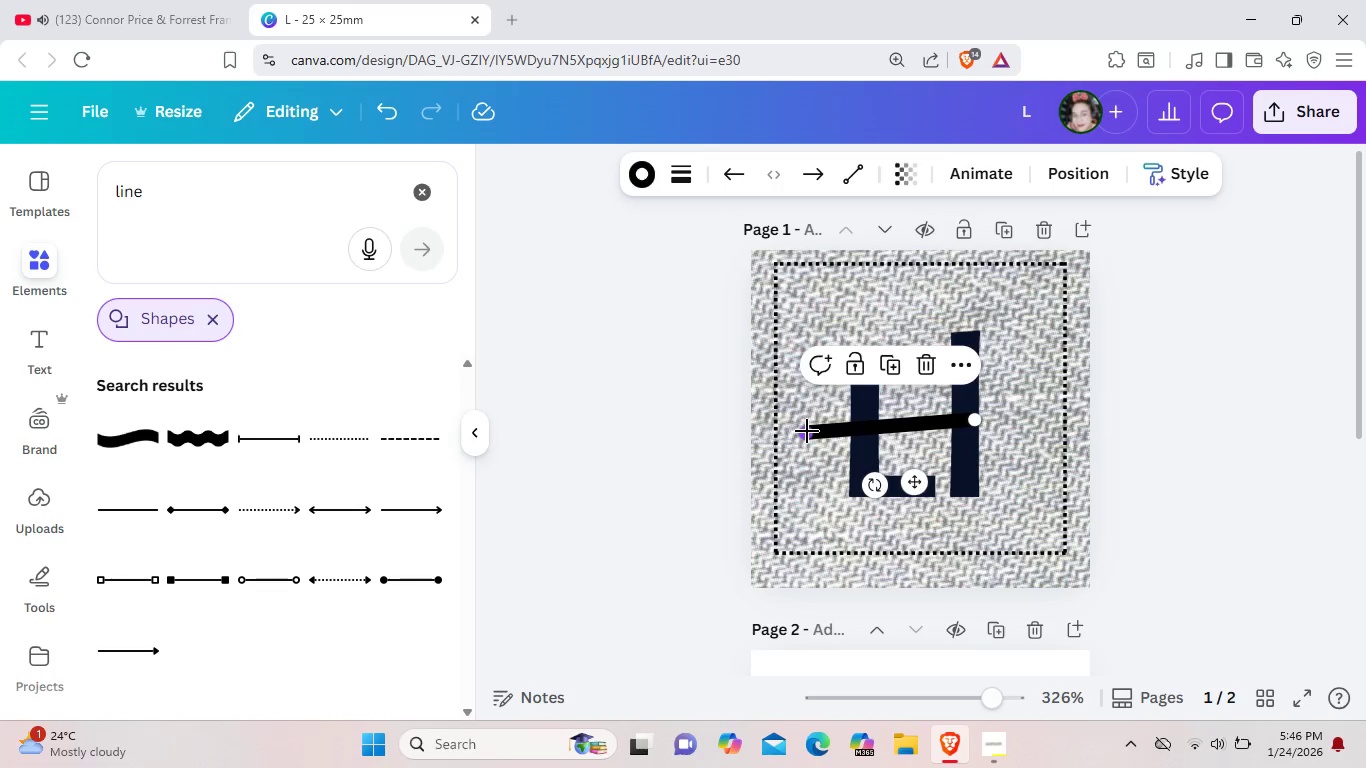 
left_click_drag(start_coordinate=[807, 431], to_coordinate=[808, 423])
 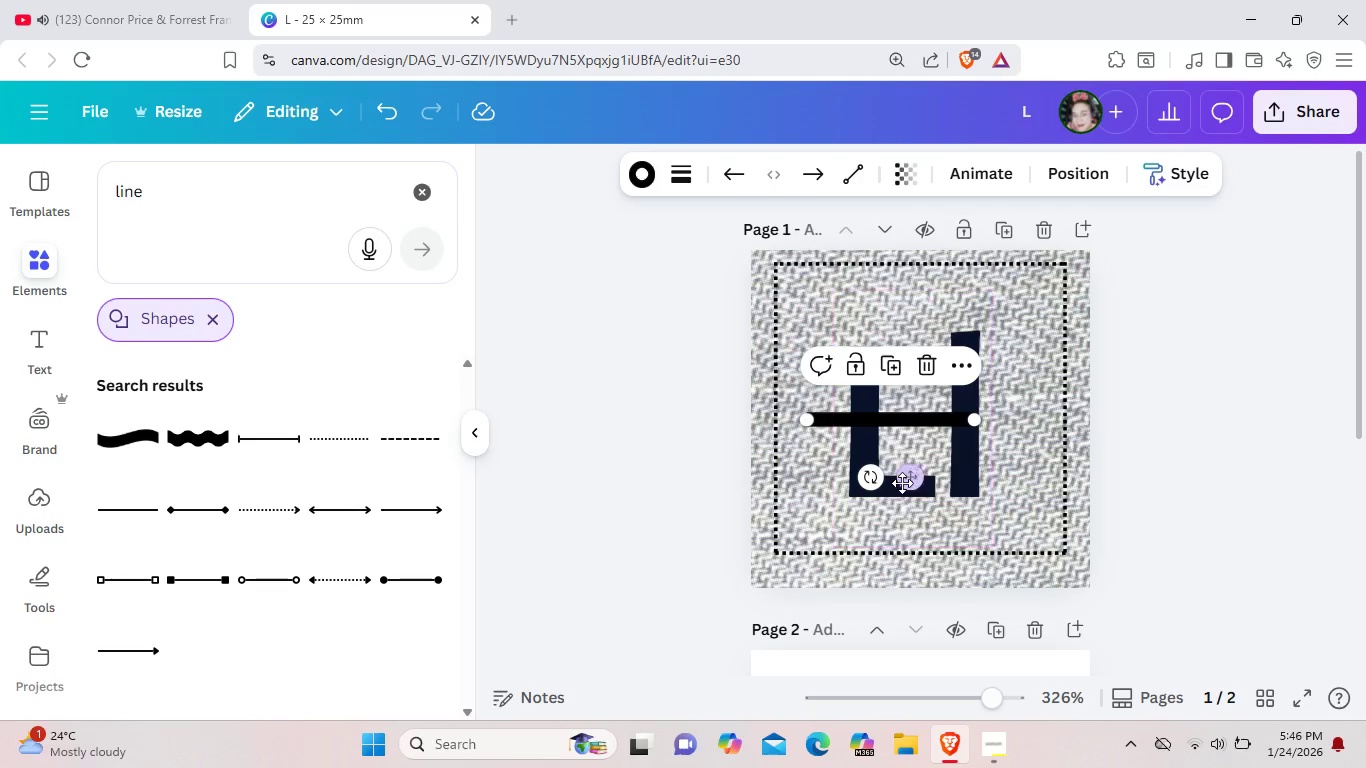 
left_click_drag(start_coordinate=[909, 478], to_coordinate=[900, 541])
 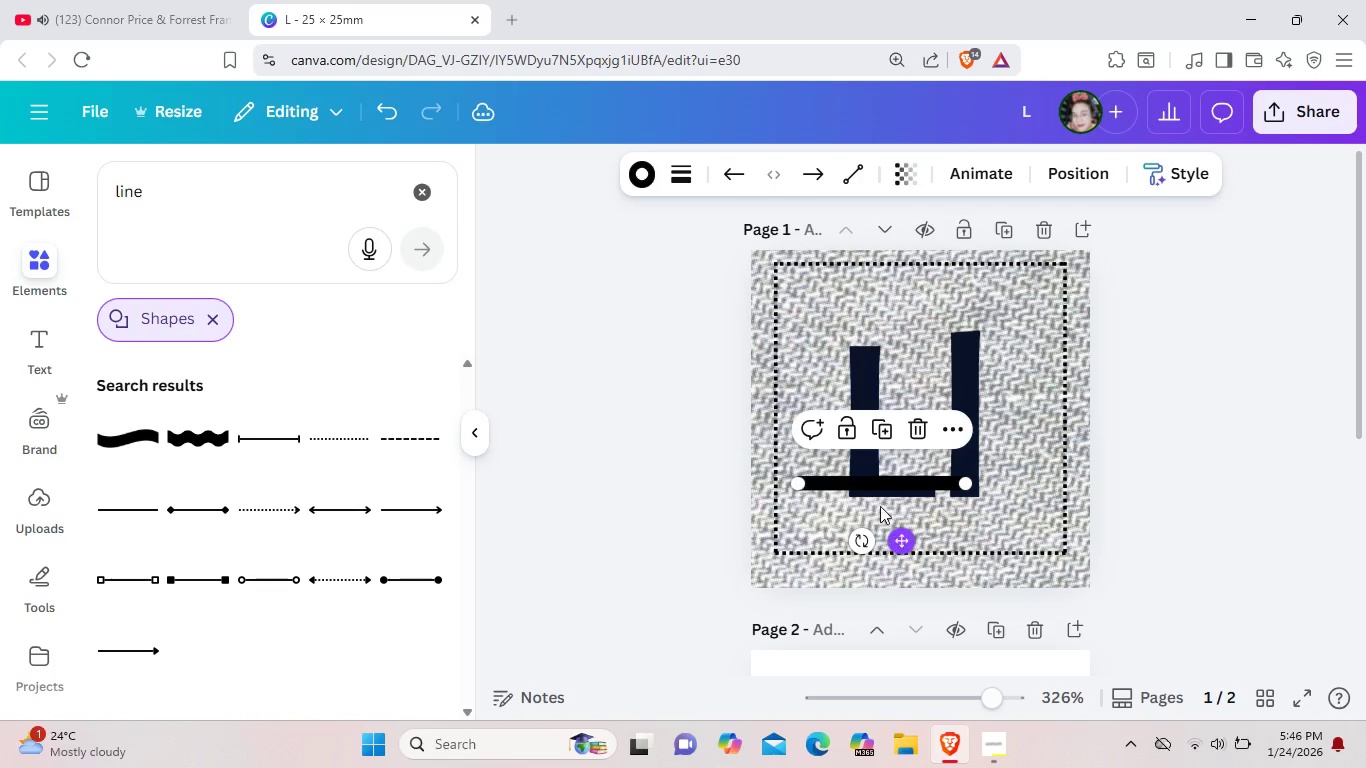 
left_click([900, 541])
 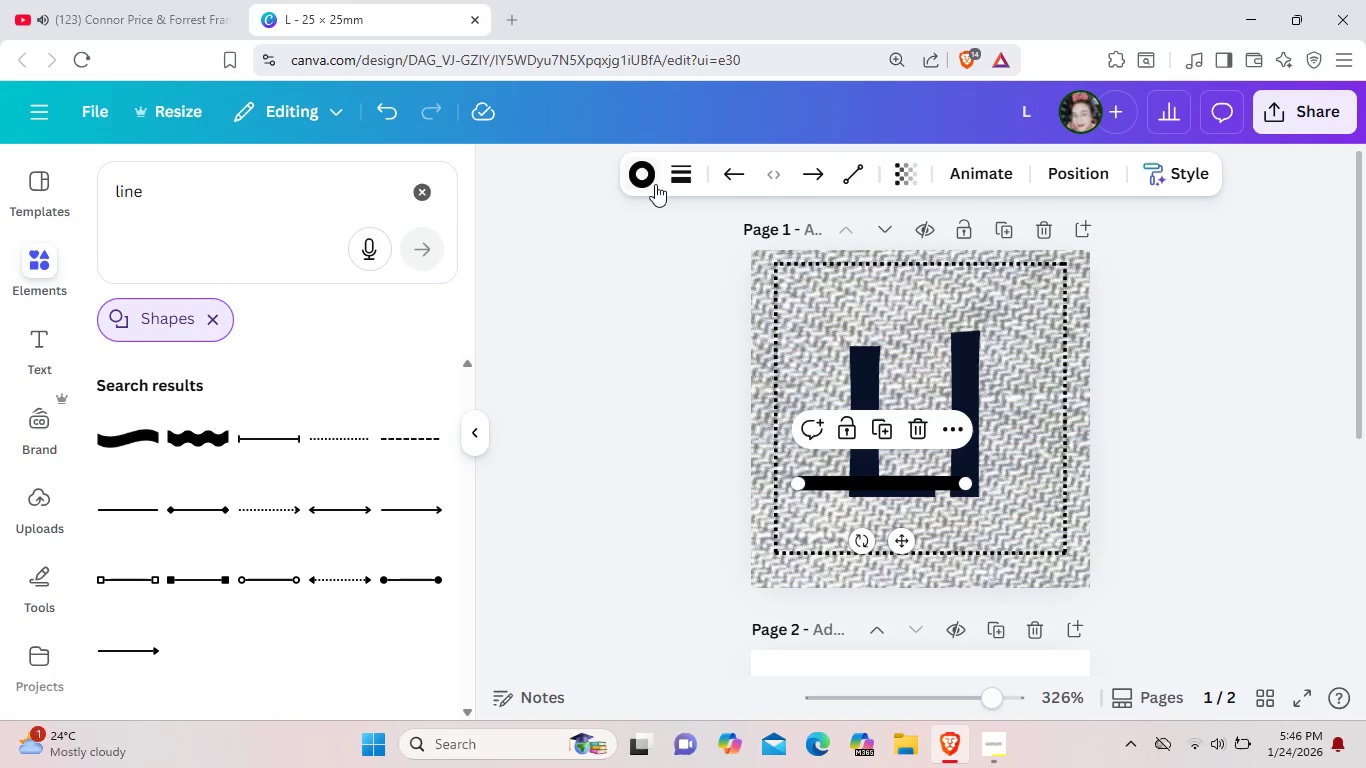 
left_click([679, 172])
 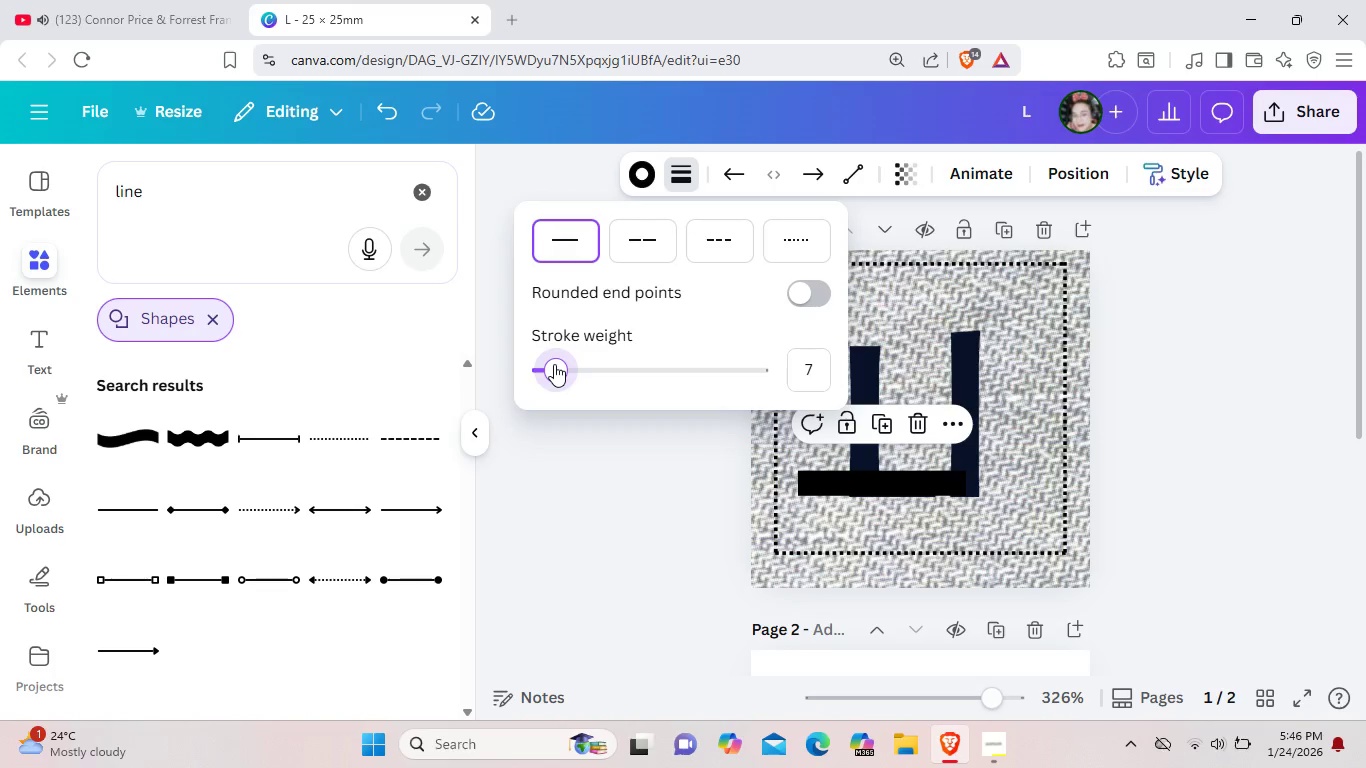 
wait(6.75)
 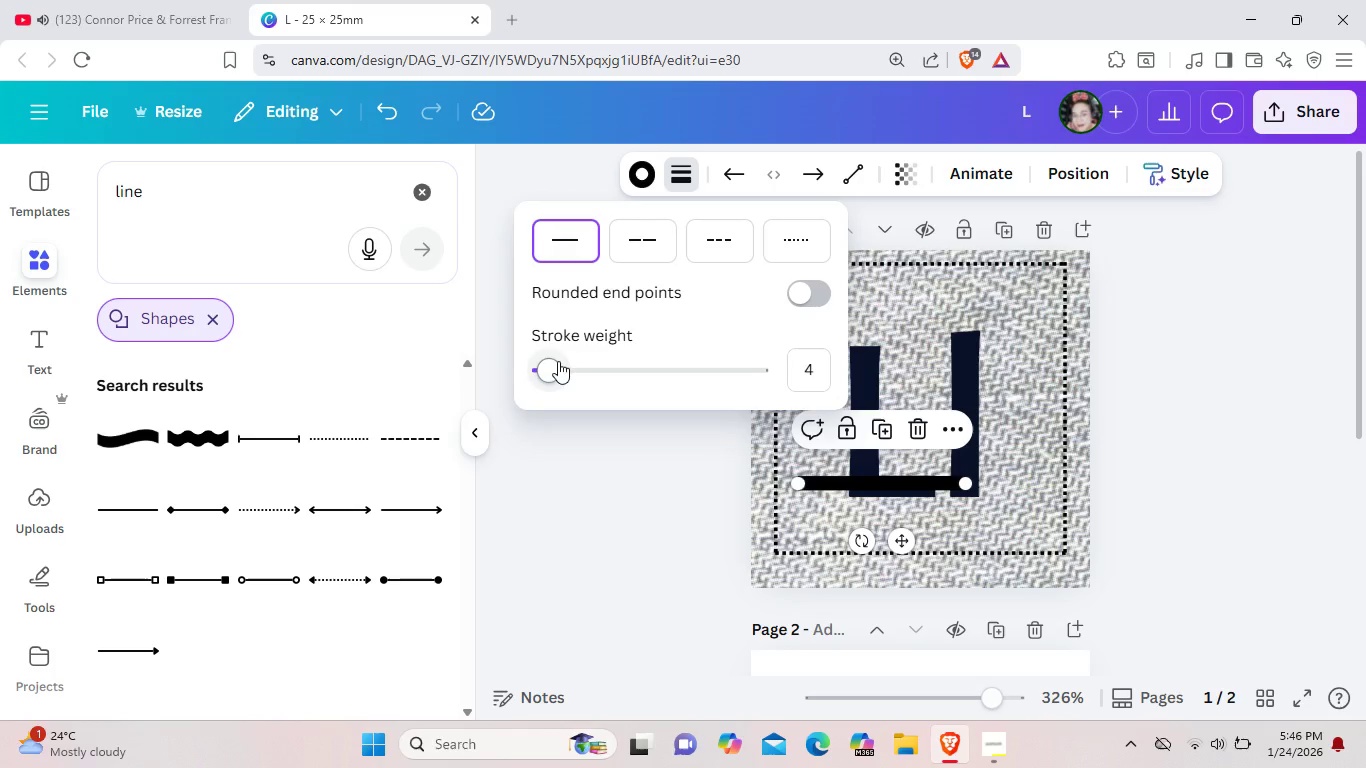 
left_click_drag(start_coordinate=[916, 482], to_coordinate=[910, 485])
 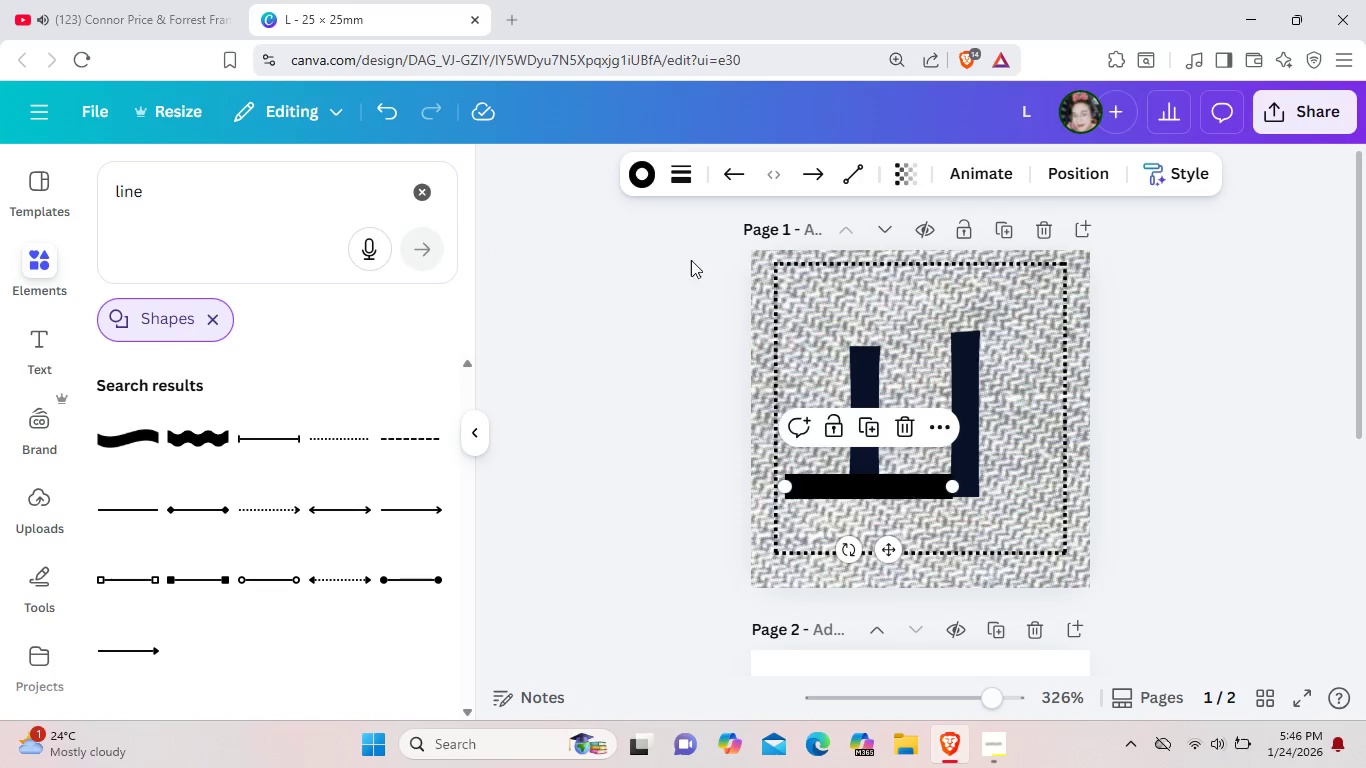 
left_click([910, 485])
 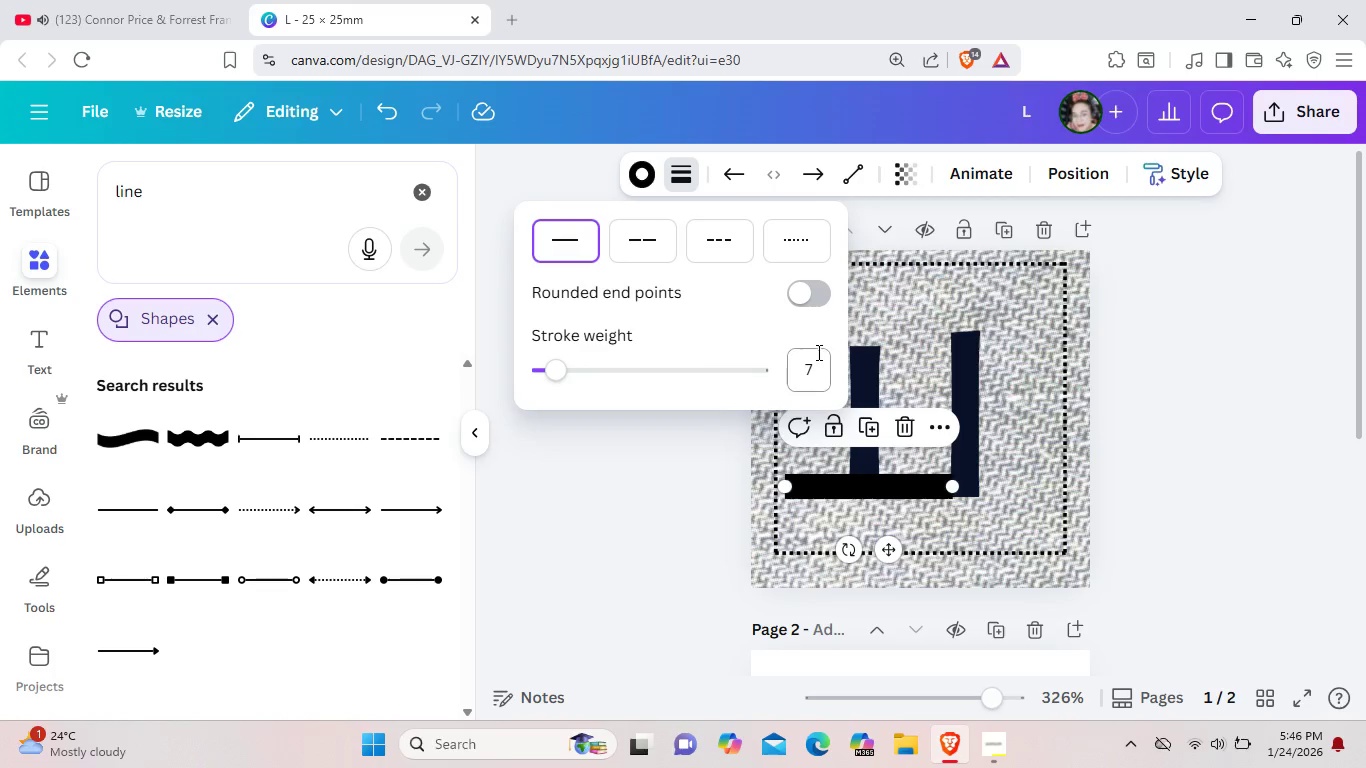 
left_click([817, 360])
 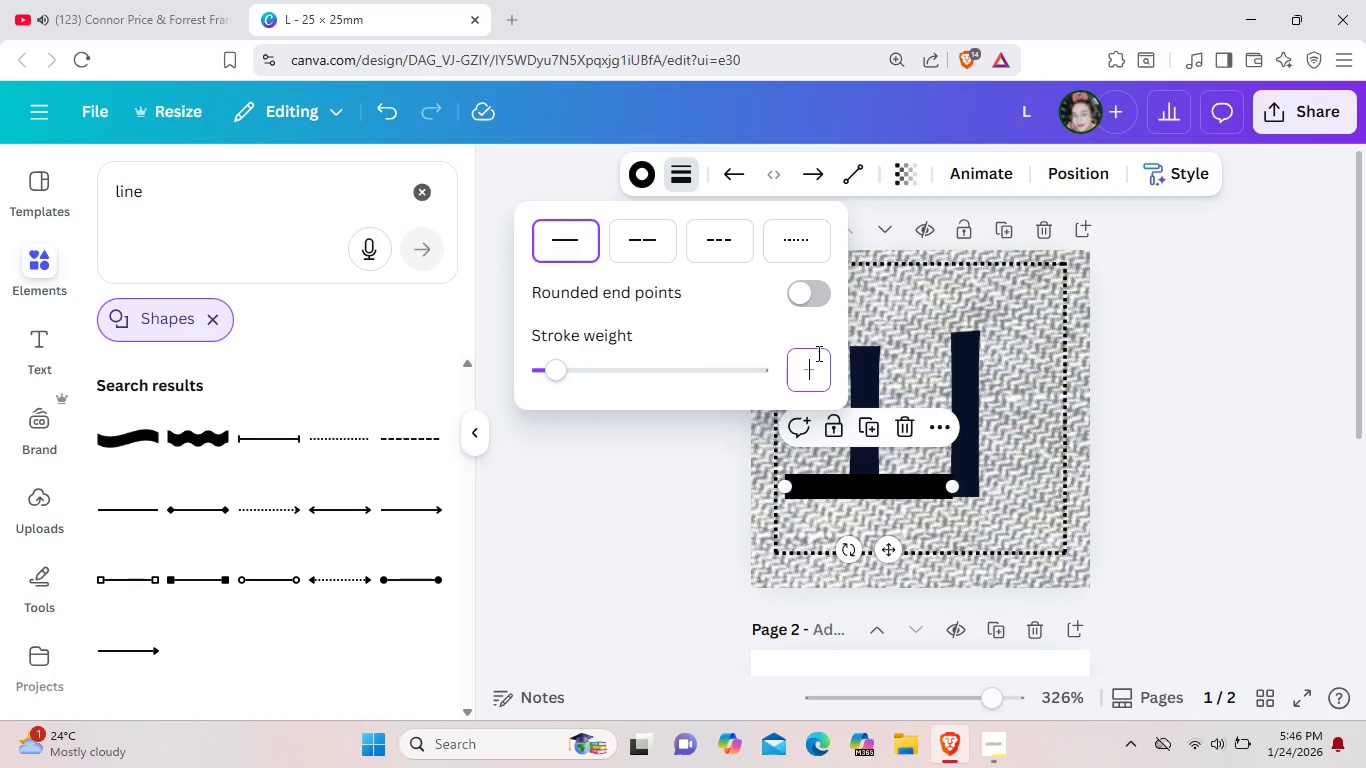 
key(Backspace)
 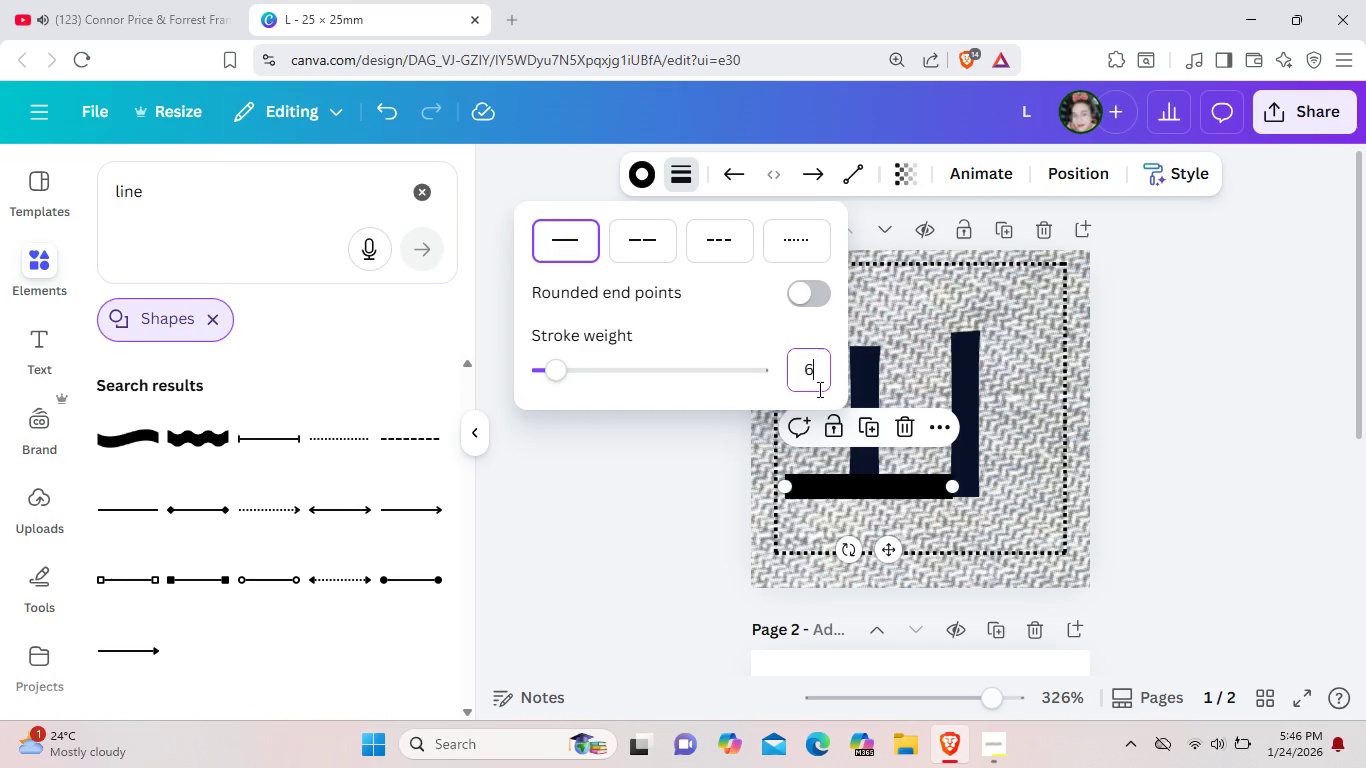 
key(6)
 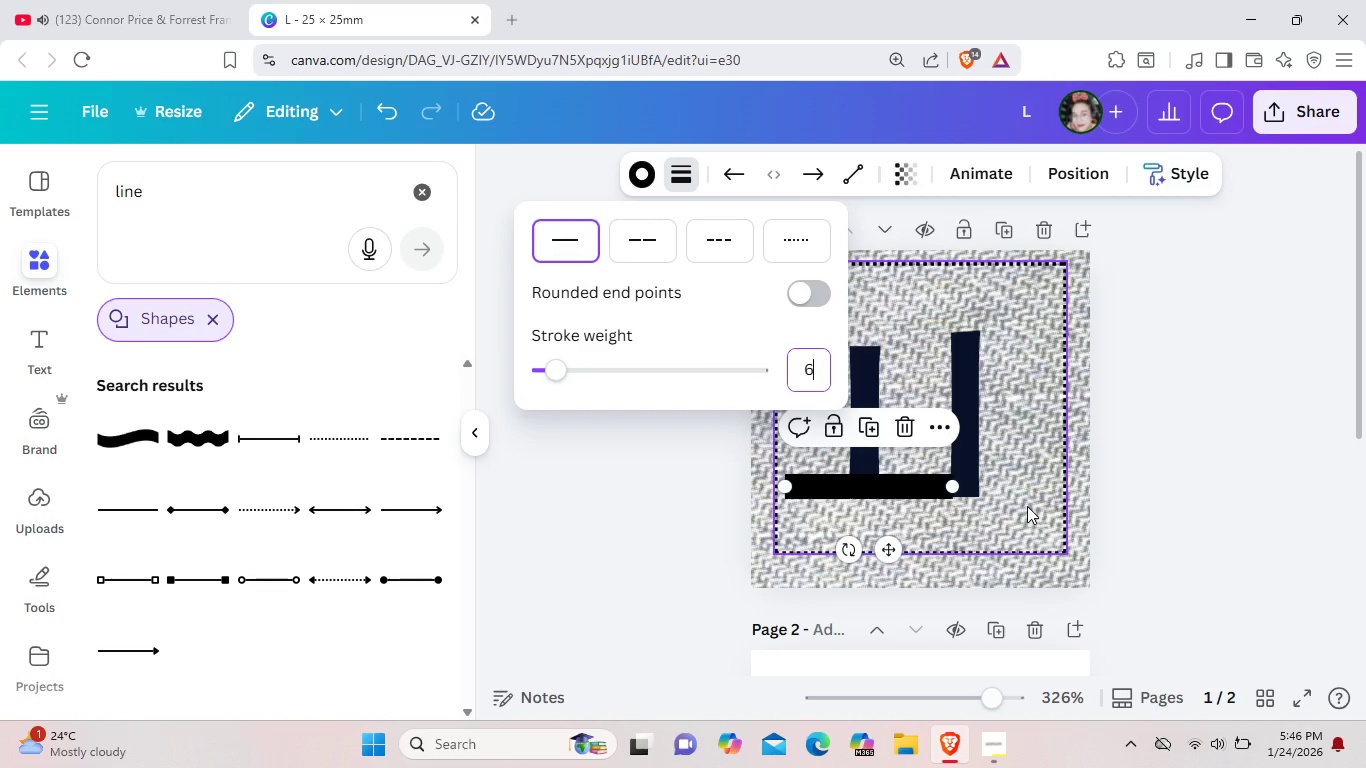 
left_click([1027, 506])
 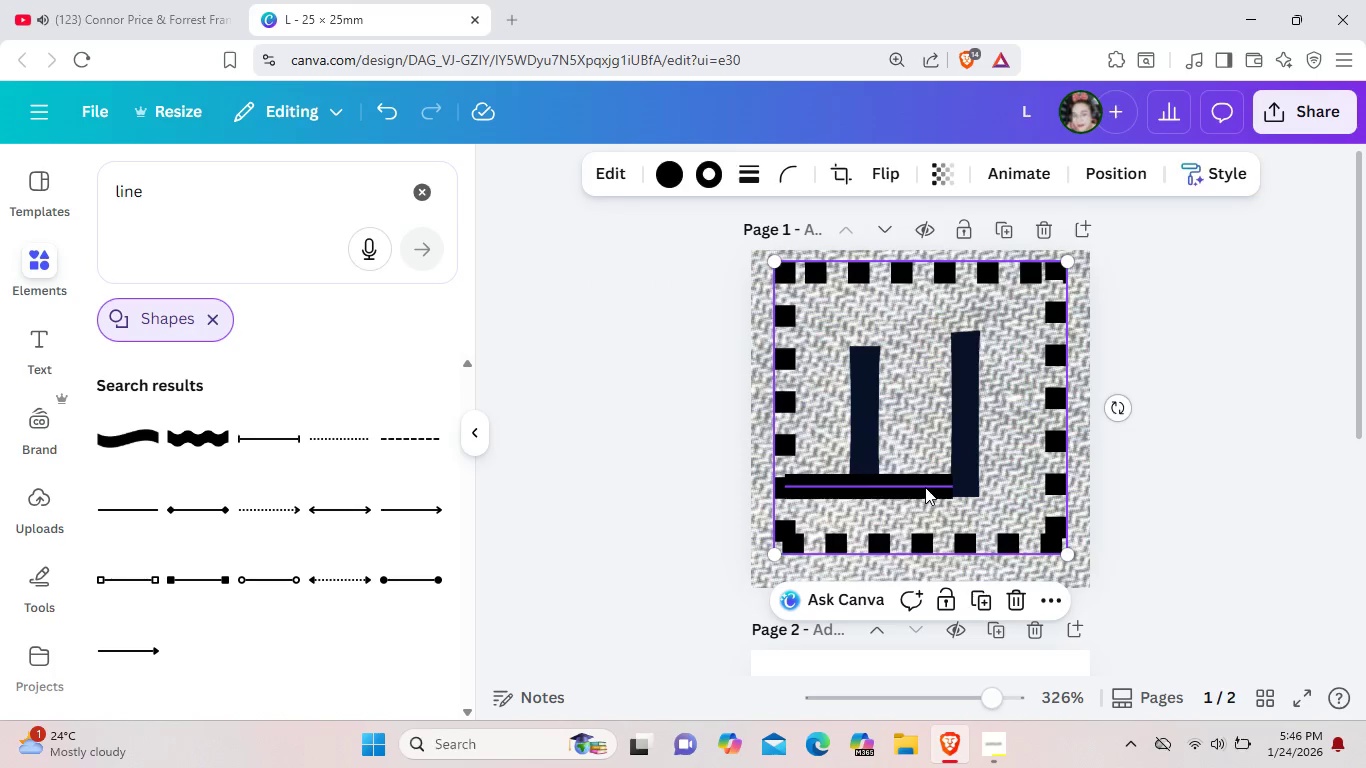 
left_click([925, 487])
 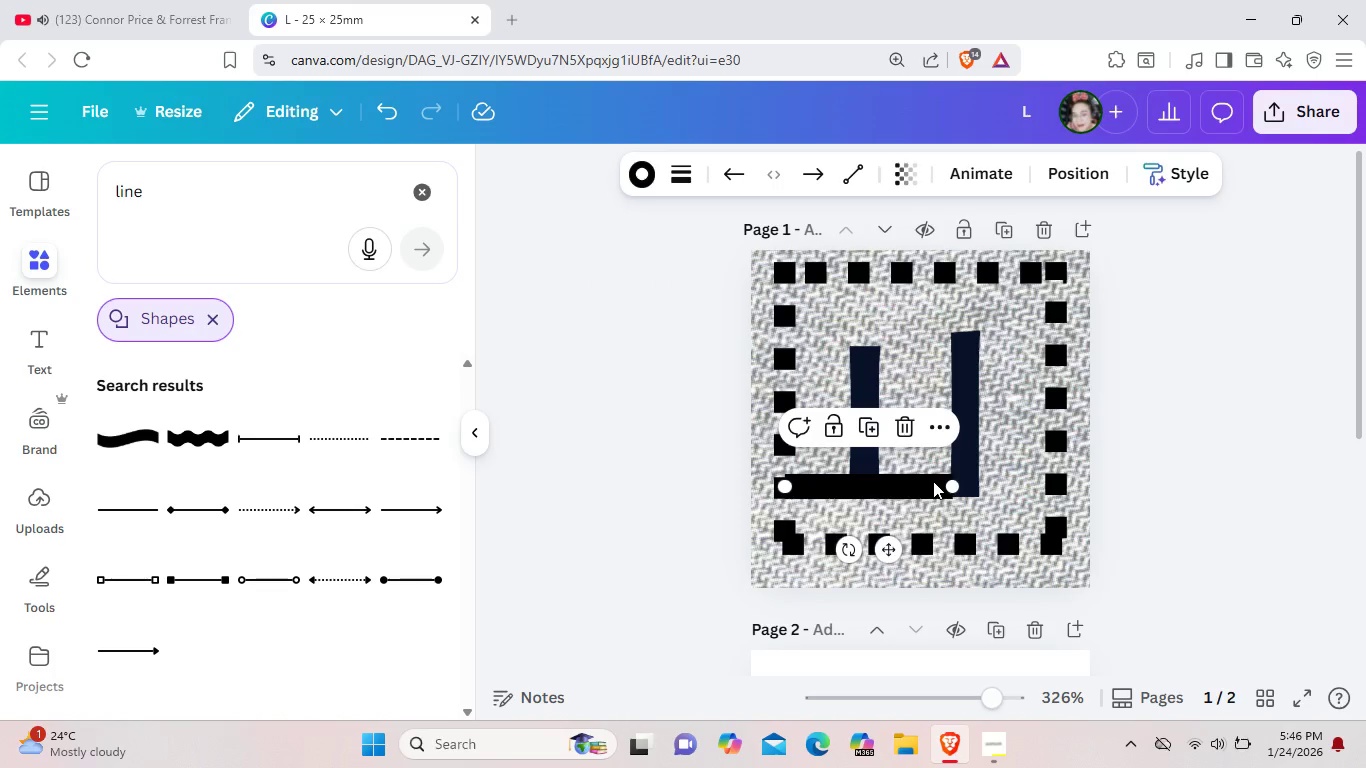 
key(Control+Z)
 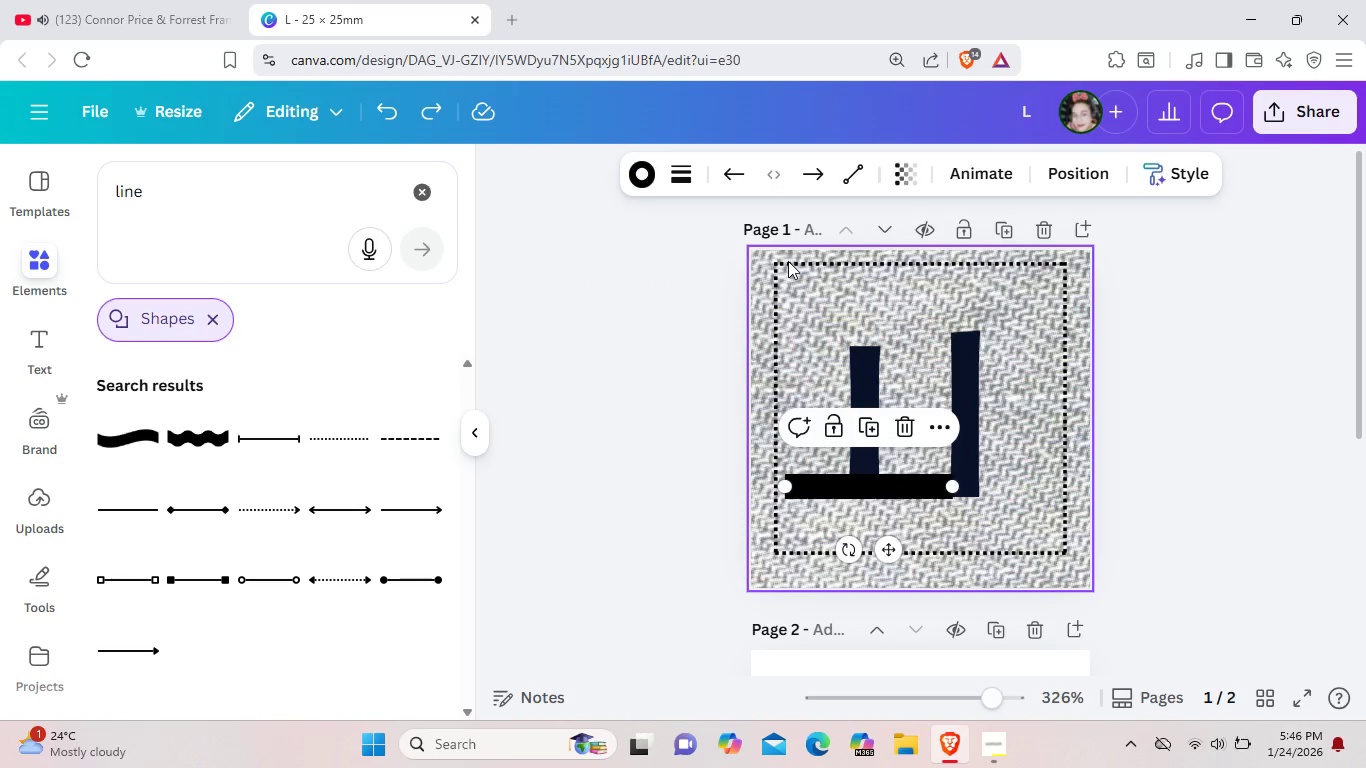 
key(Control+Z)
 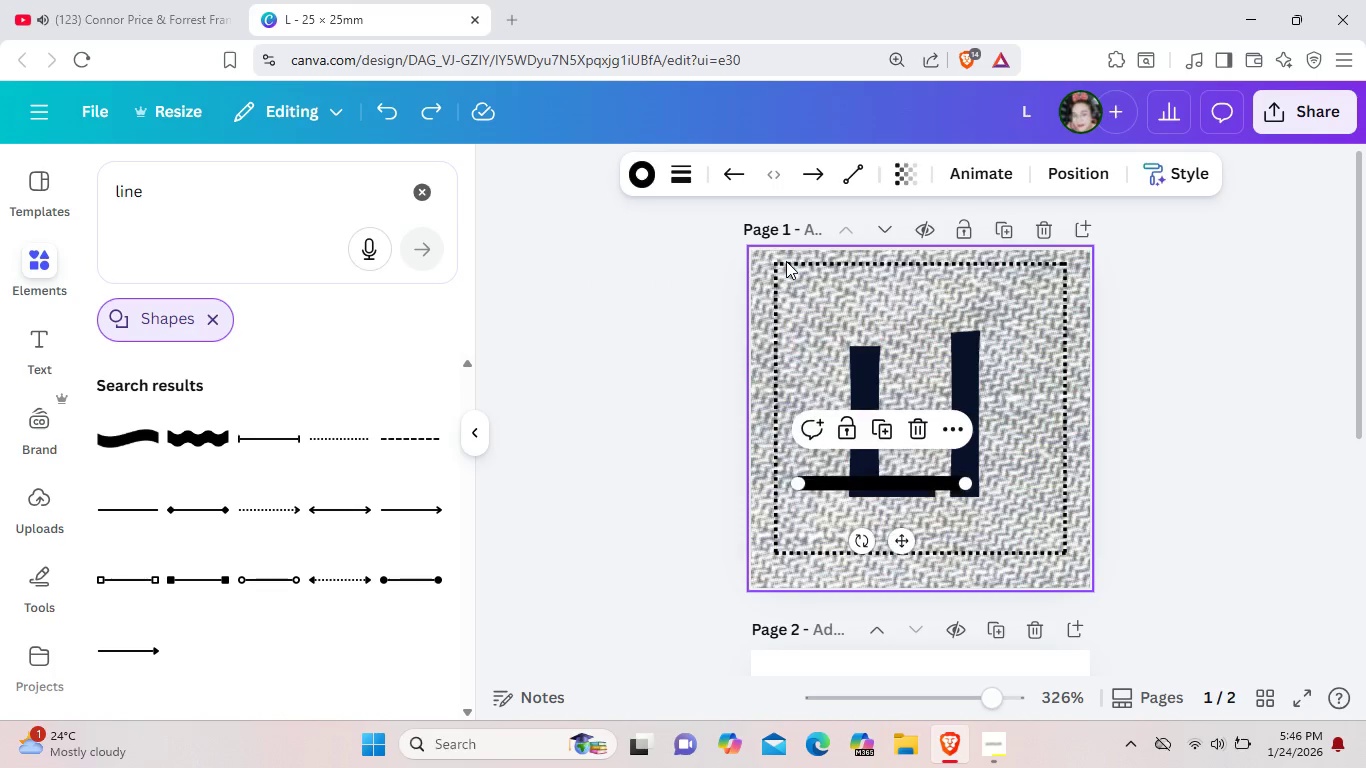 
key(Control+Z)
 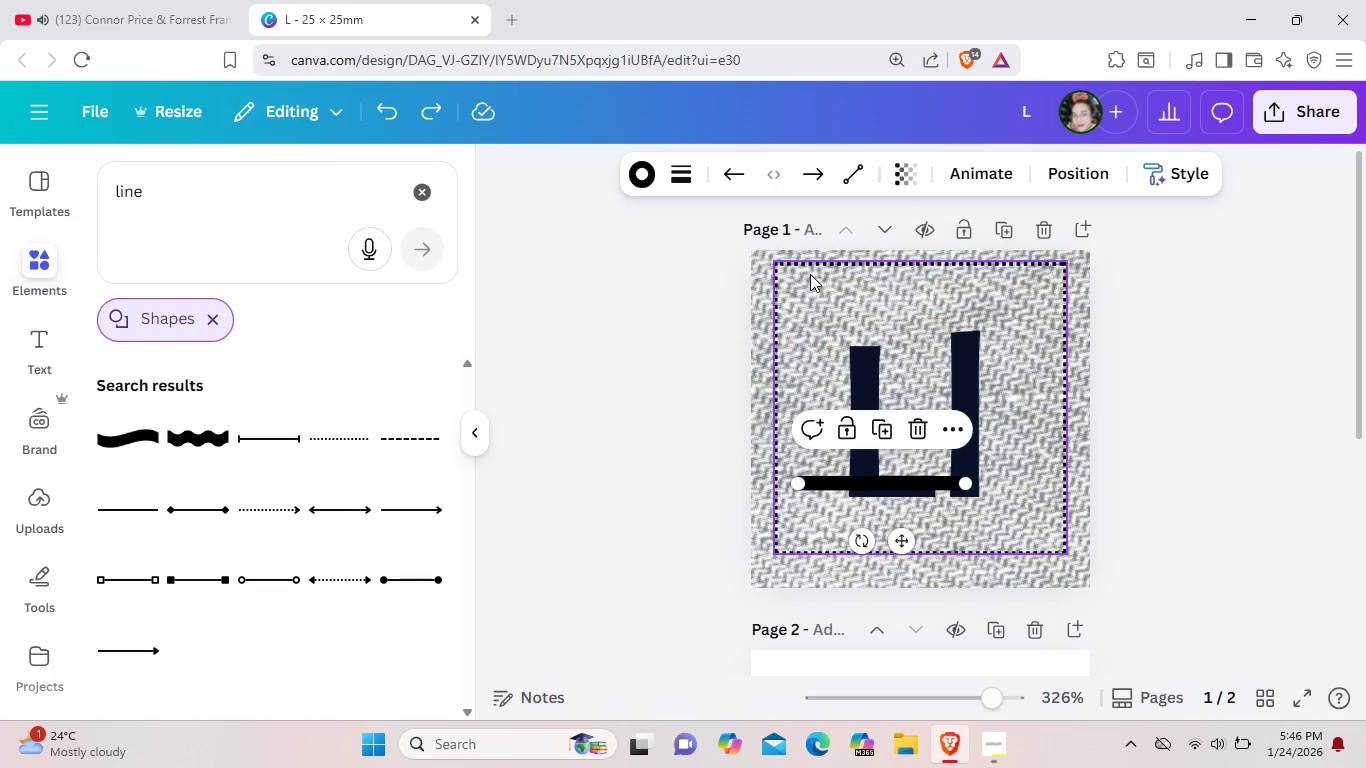 
hold_key(key=ControlLeft, duration=0.41)
 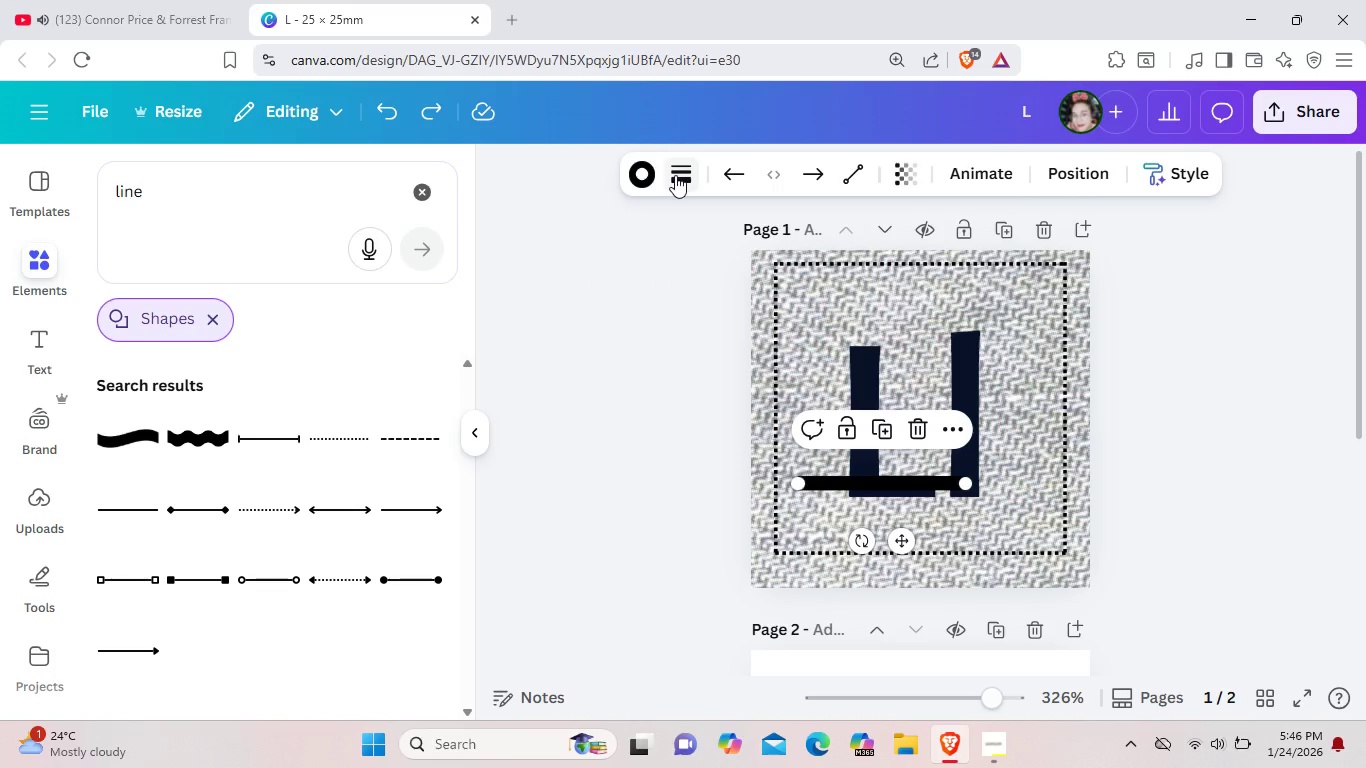 
left_click([671, 176])
 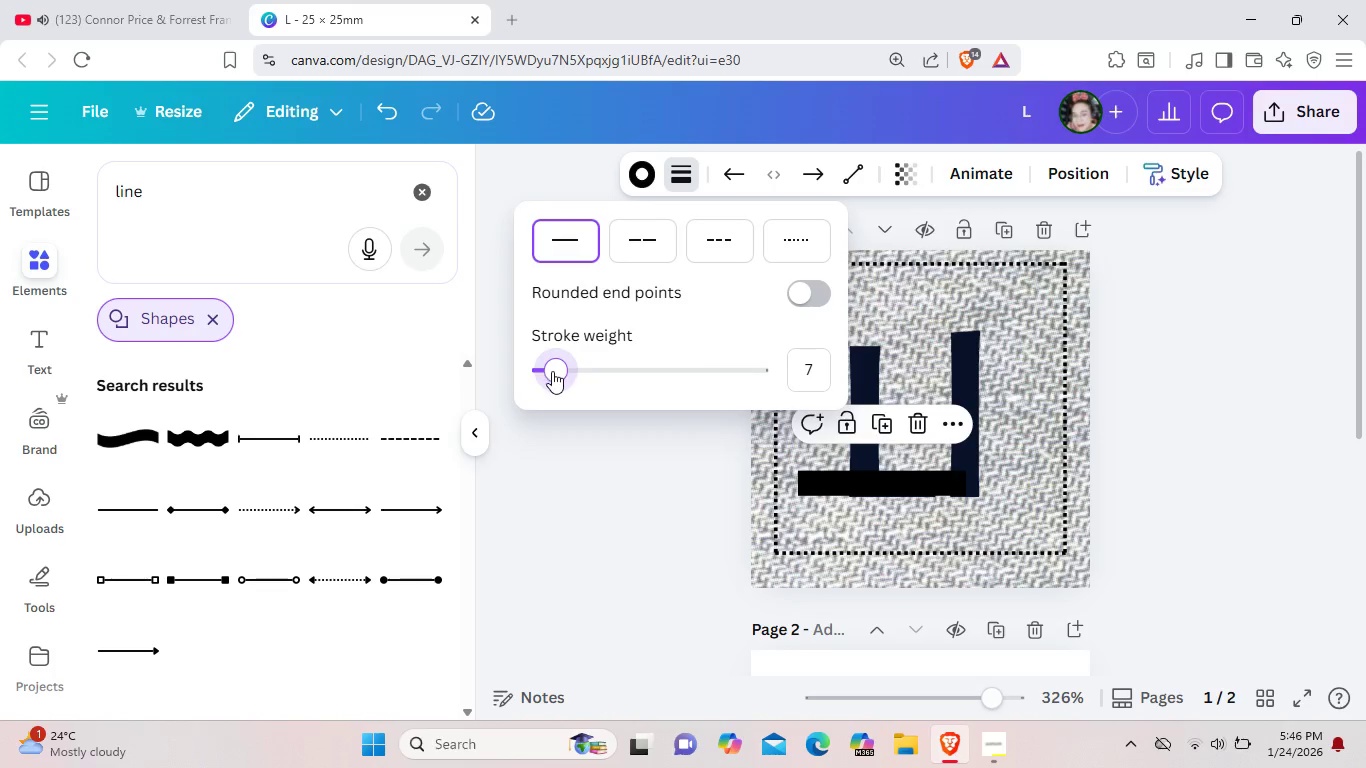 
wait(5.72)
 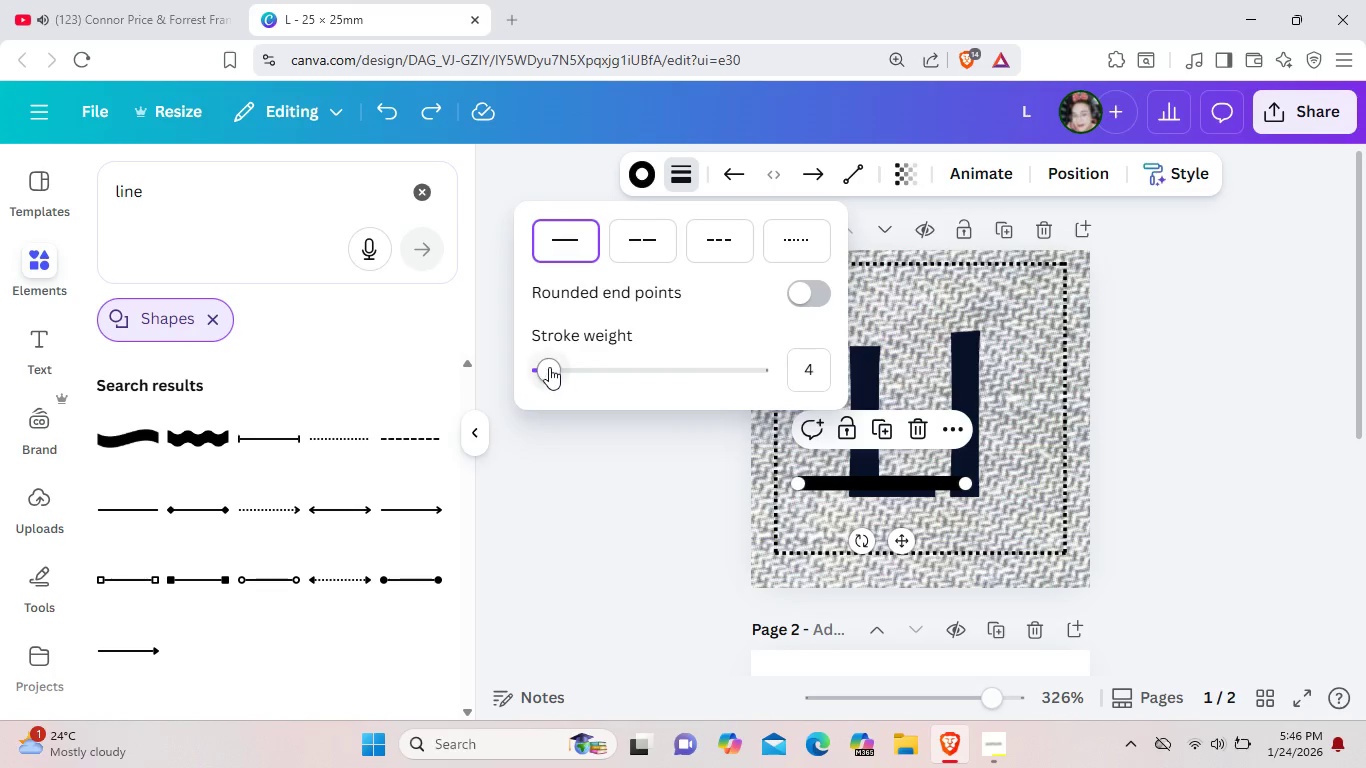 
left_click([855, 468])
 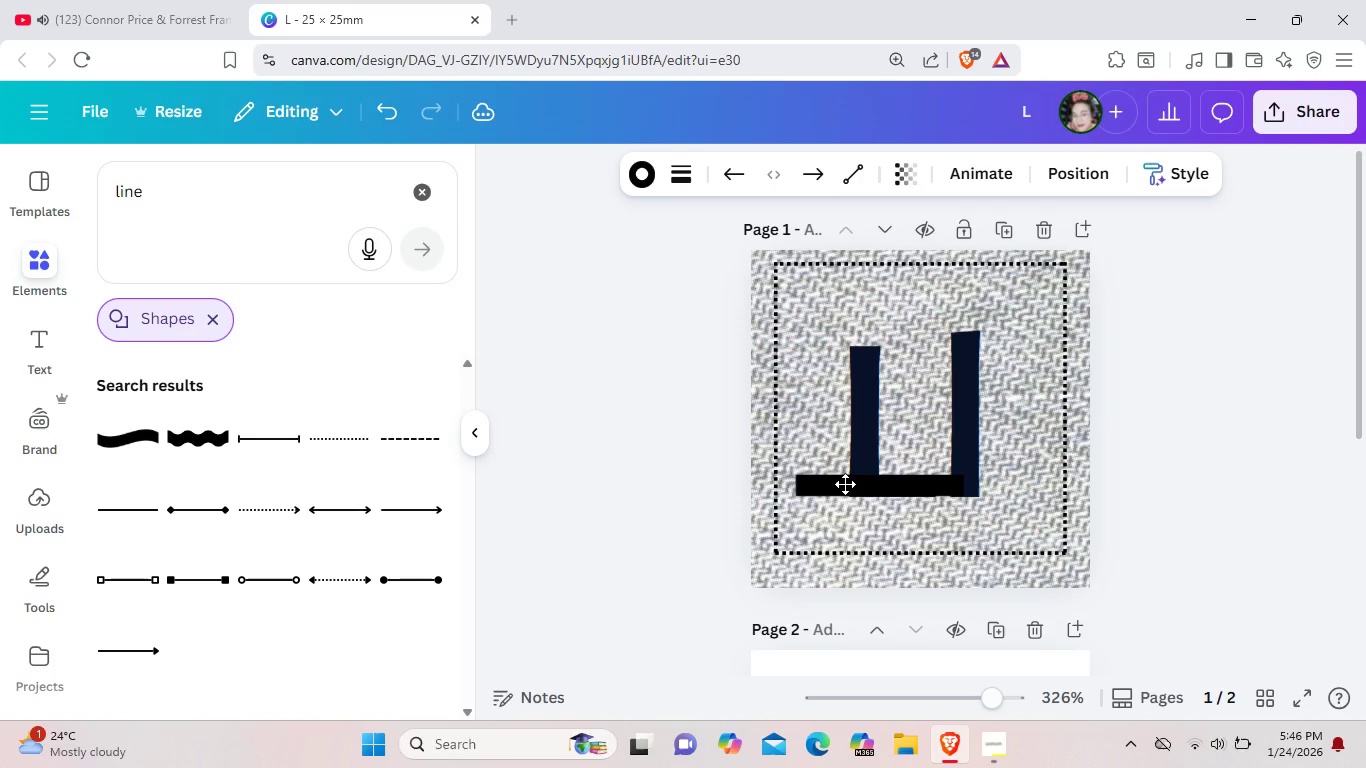 
left_click([845, 484])
 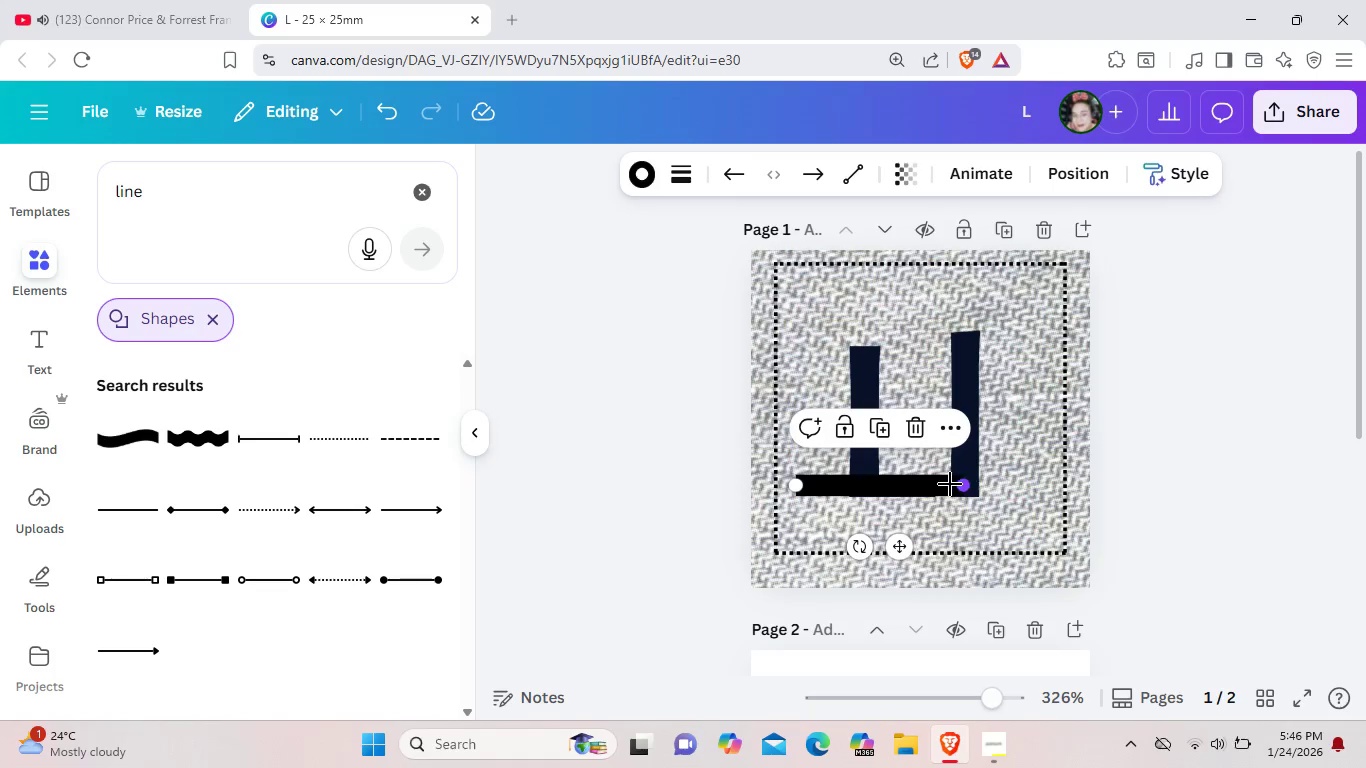 
left_click_drag(start_coordinate=[964, 481], to_coordinate=[933, 480])
 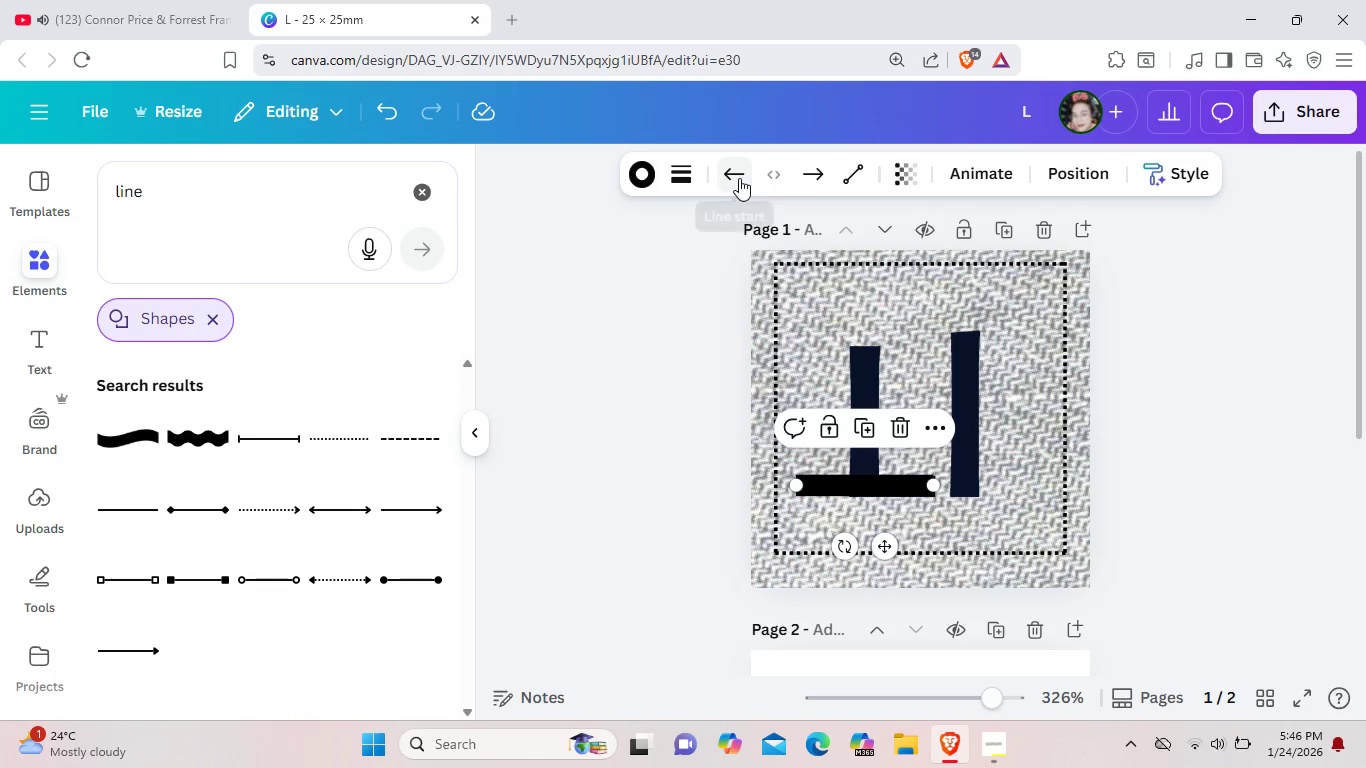 
left_click([643, 174])
 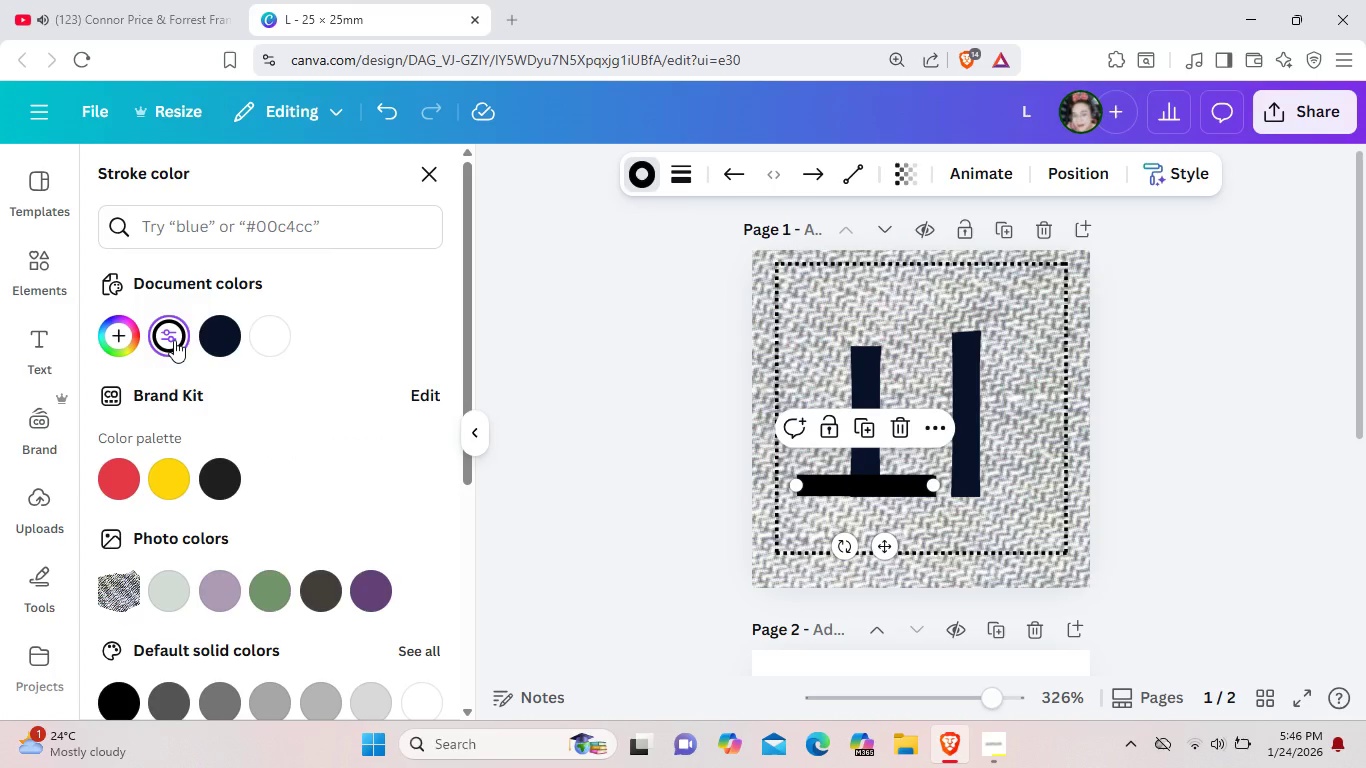 
left_click([172, 341])
 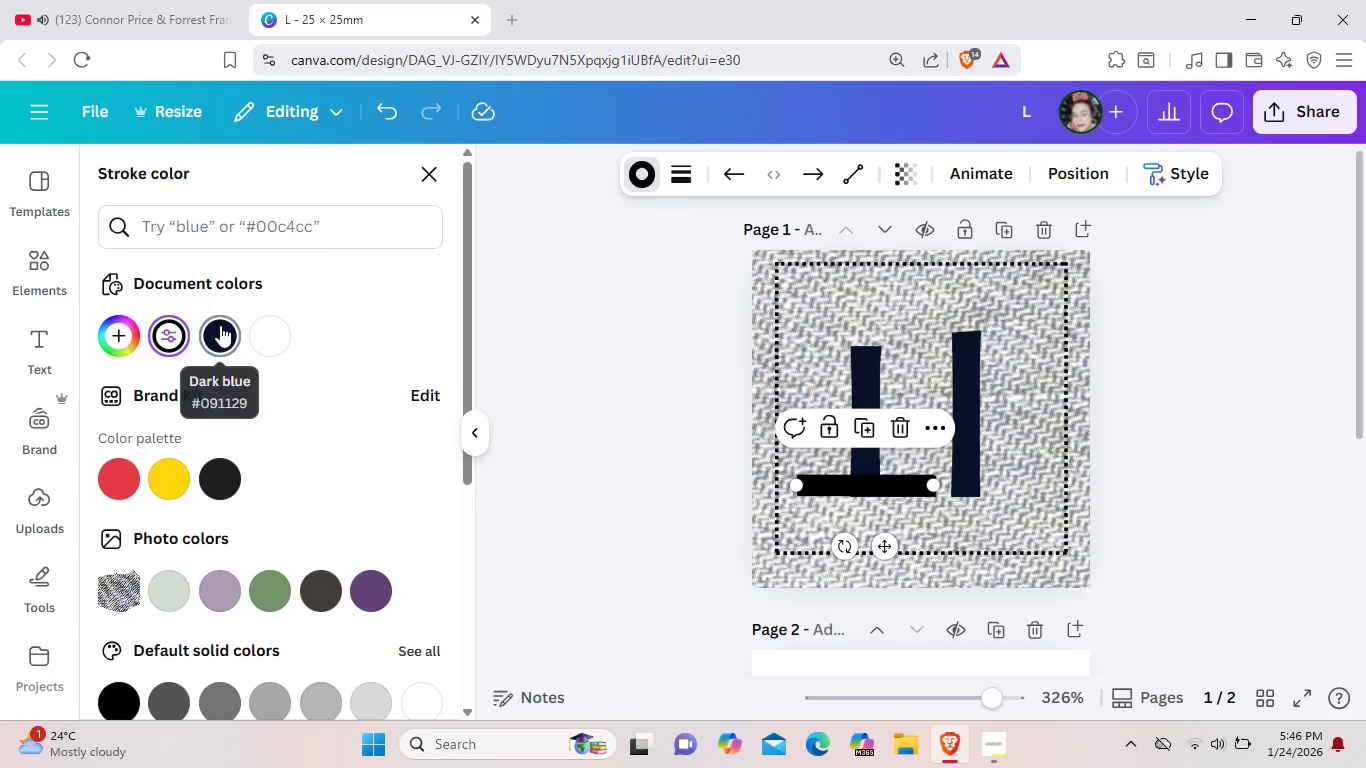 
left_click([220, 325])
 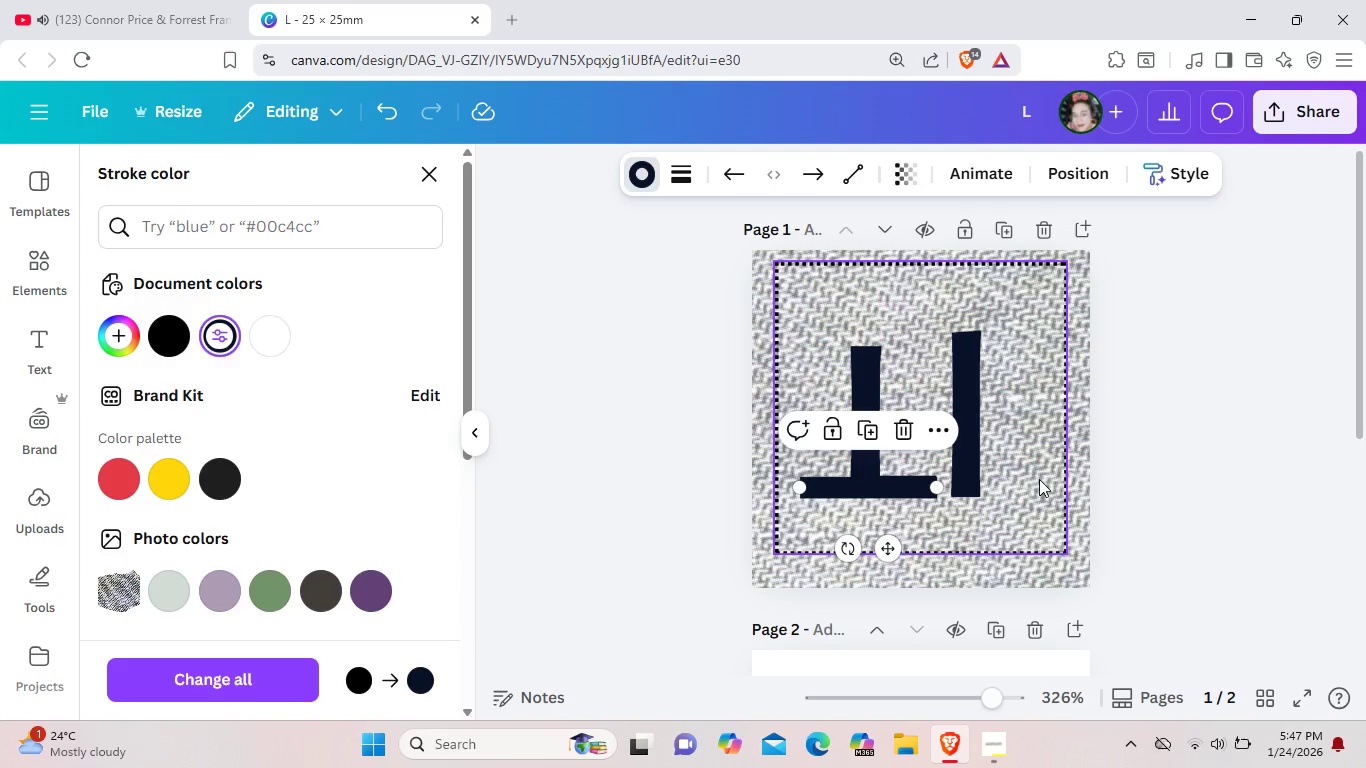 
wait(6.92)
 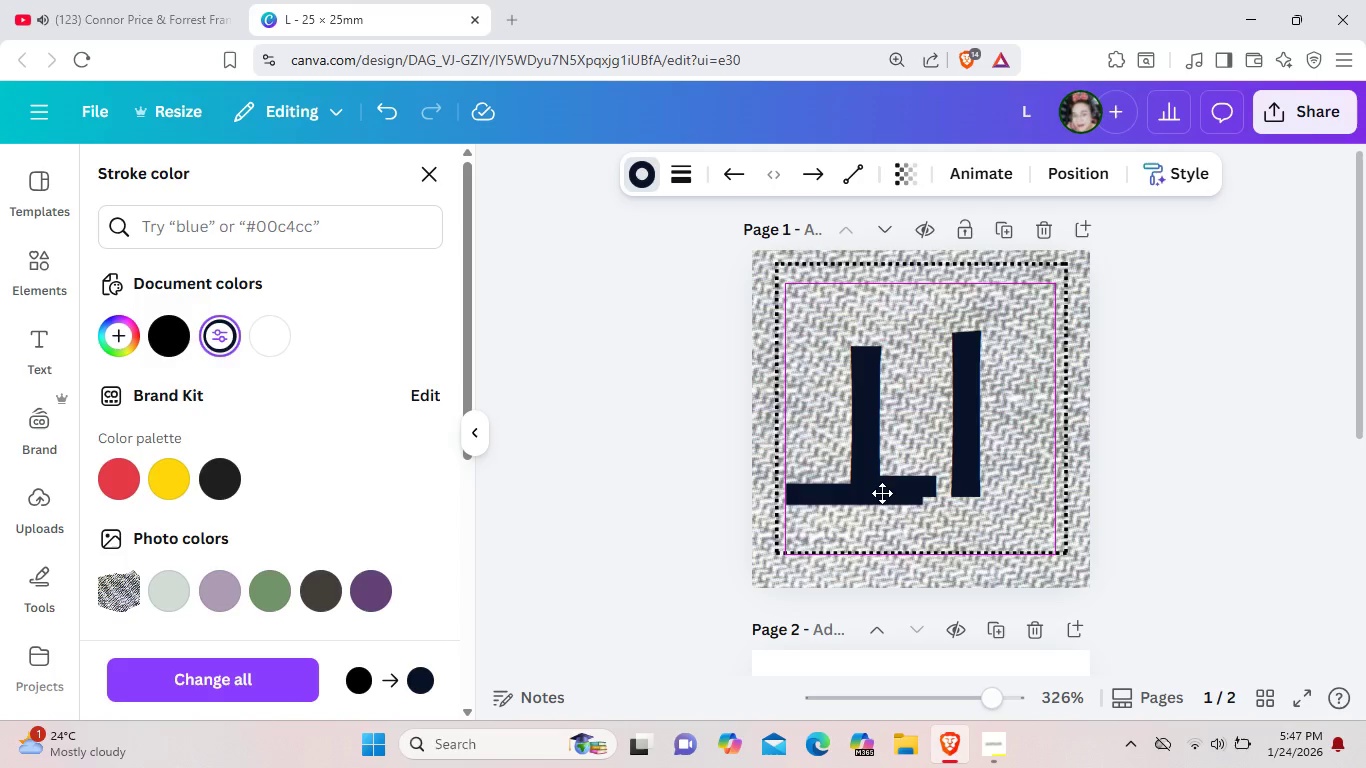 
left_click([1024, 496])
 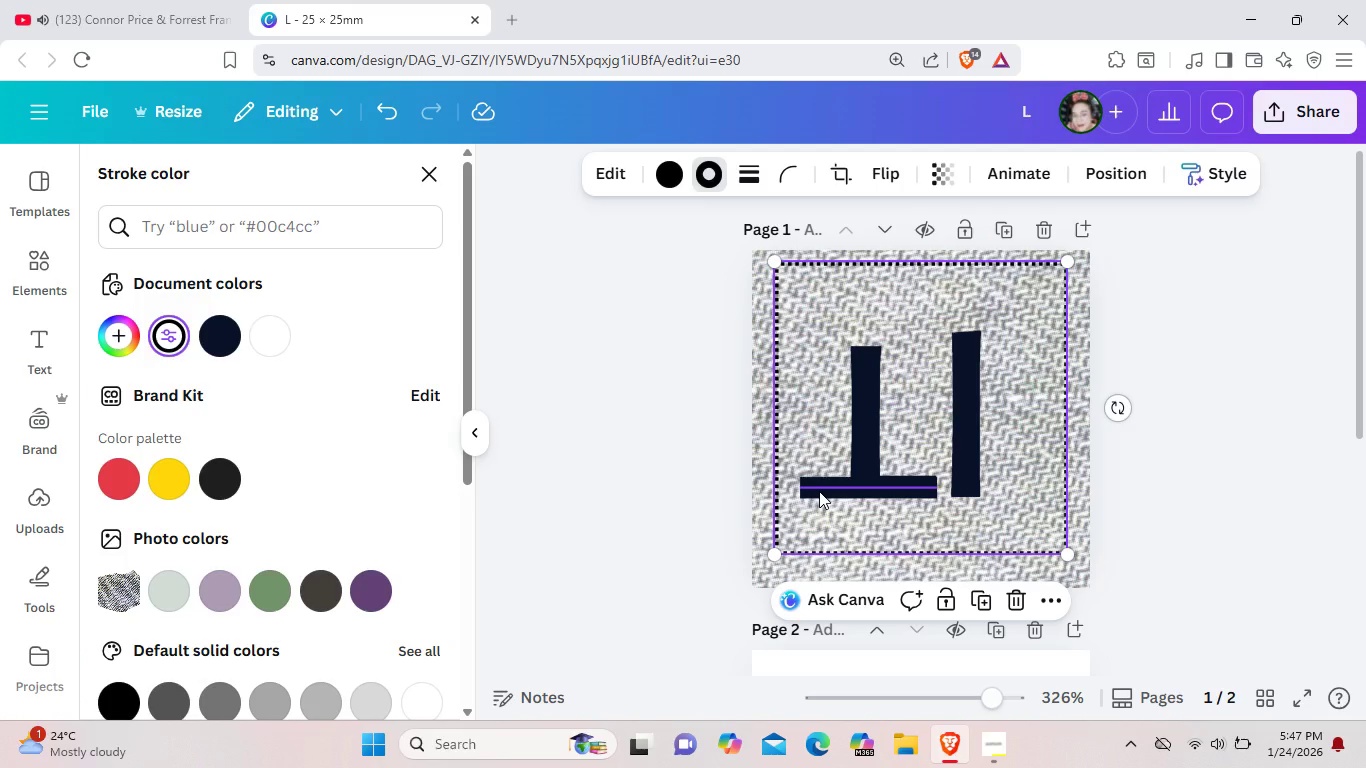 
left_click([818, 491])
 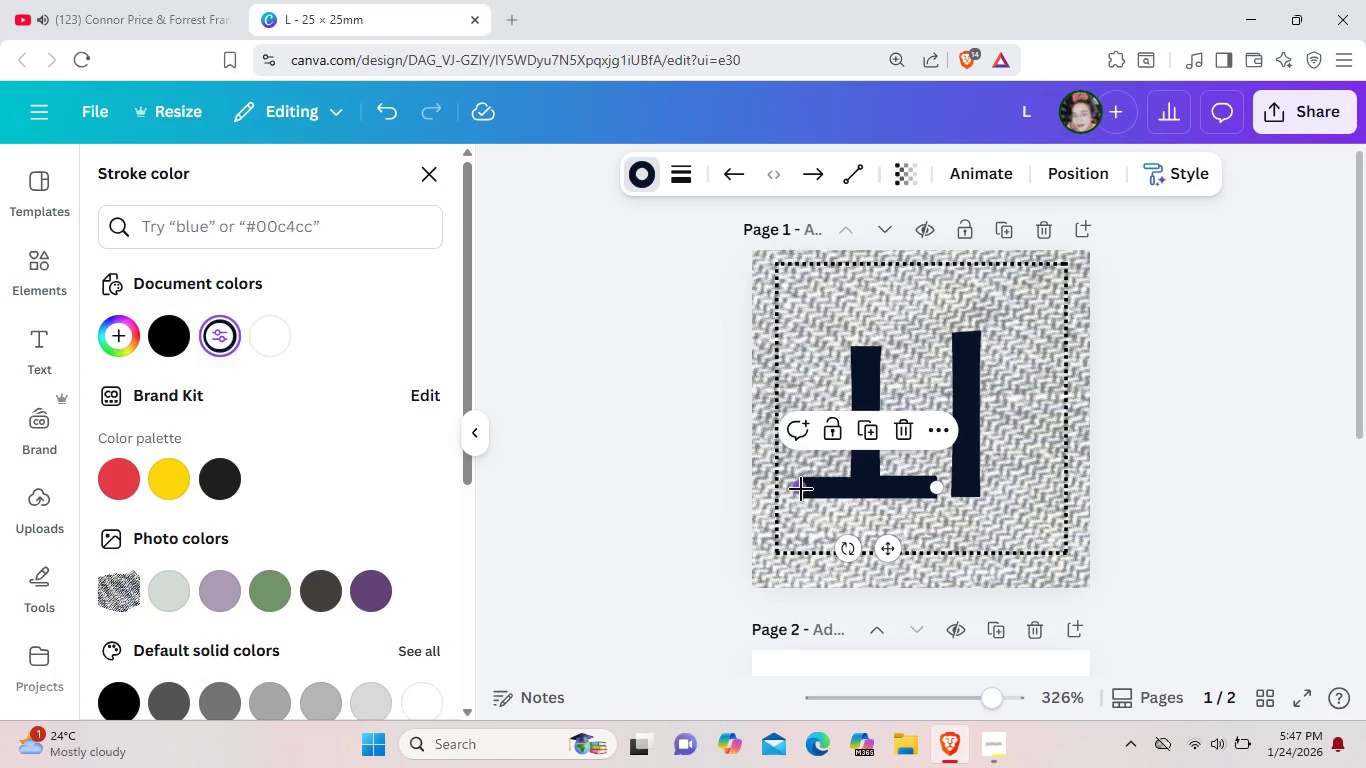 
left_click_drag(start_coordinate=[801, 489], to_coordinate=[823, 488])
 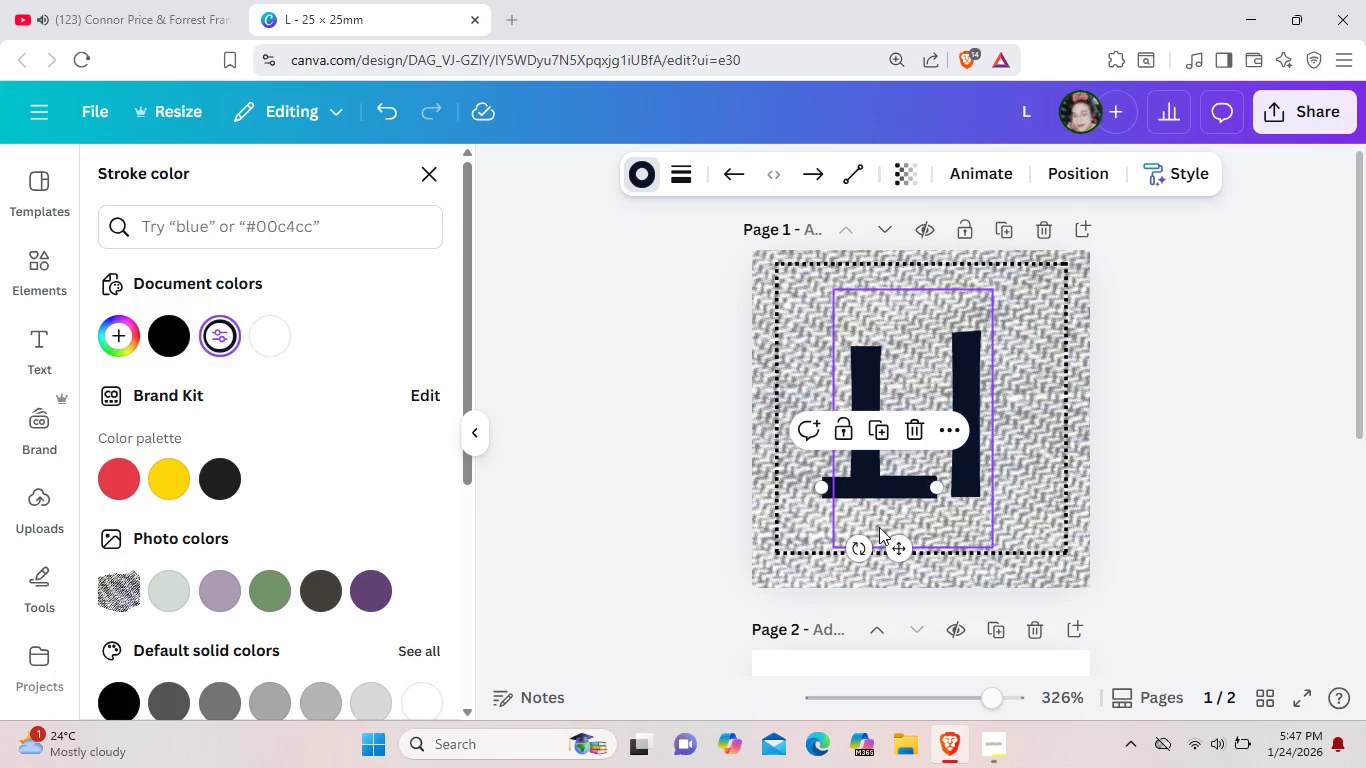 
left_click([823, 488])
 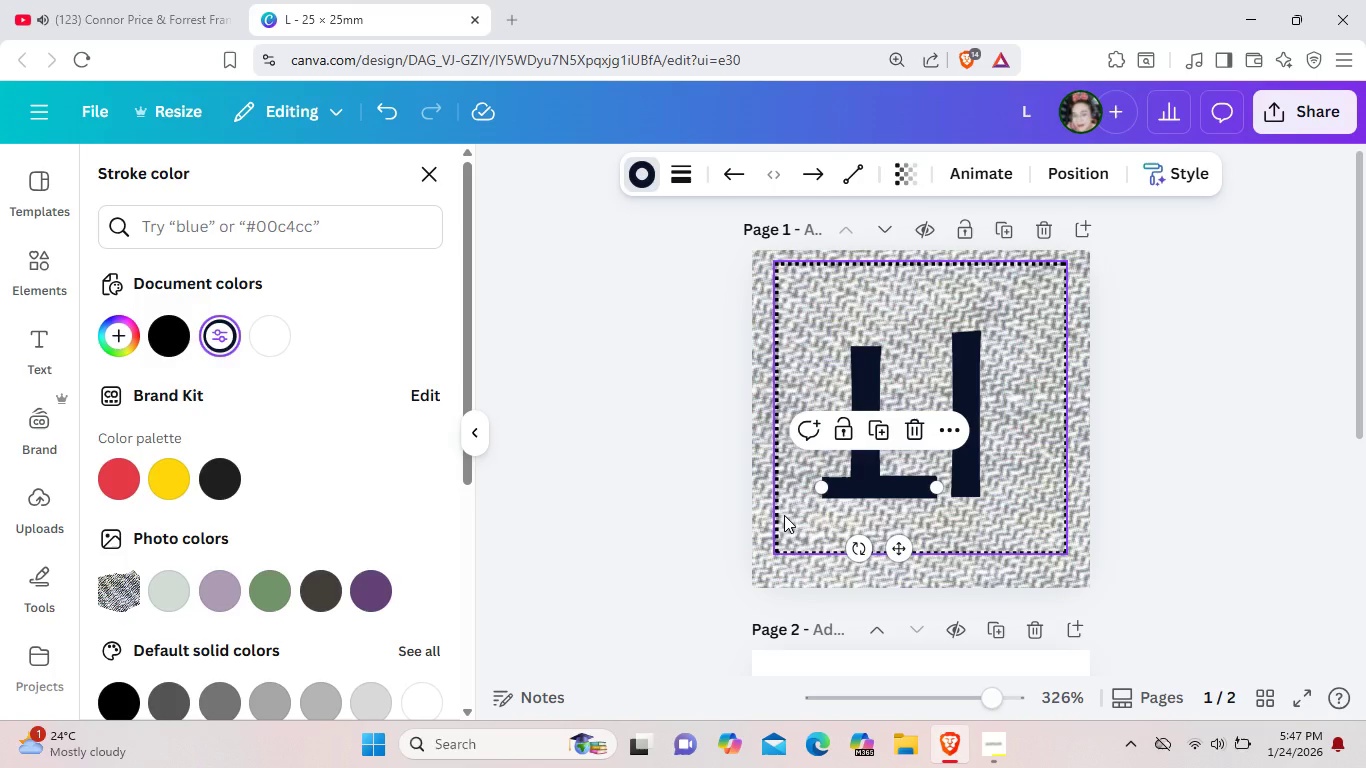 
left_click([784, 515])
 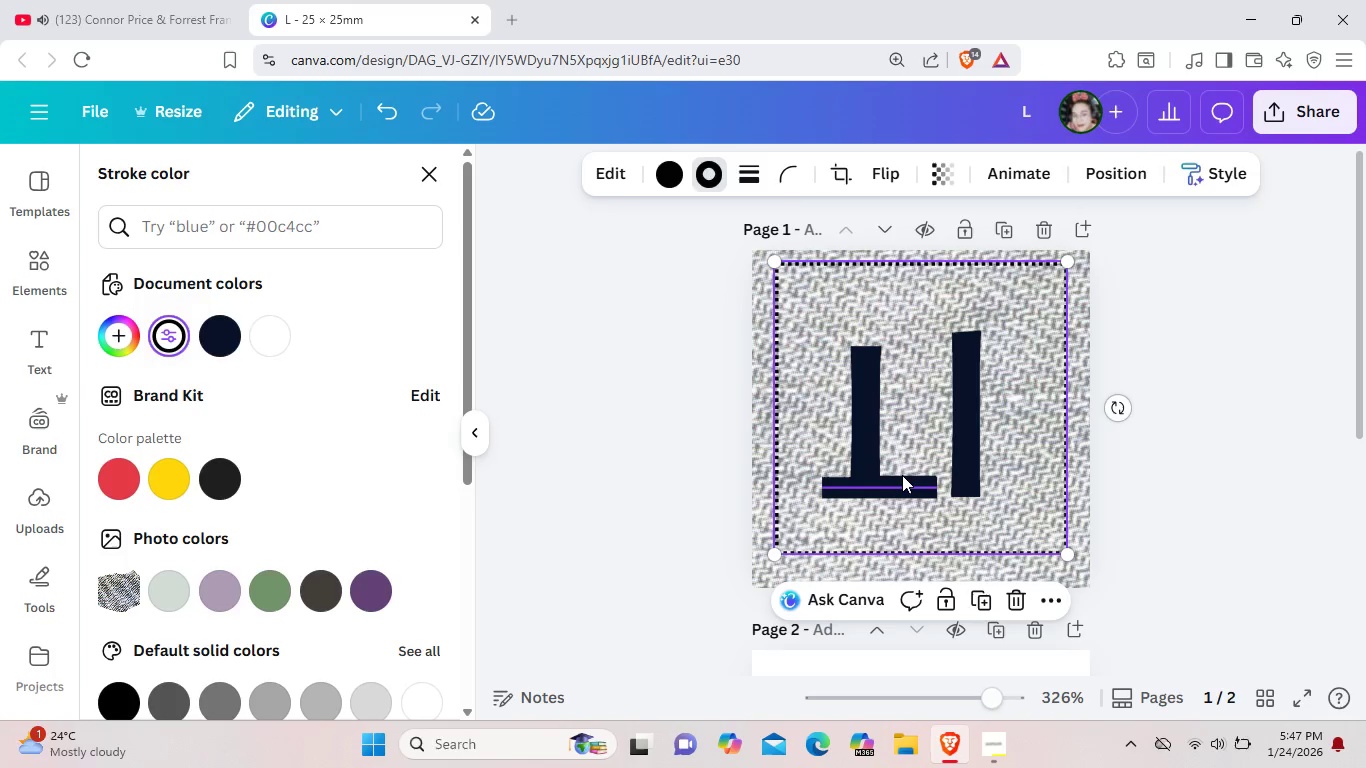 
double_click([902, 475])
 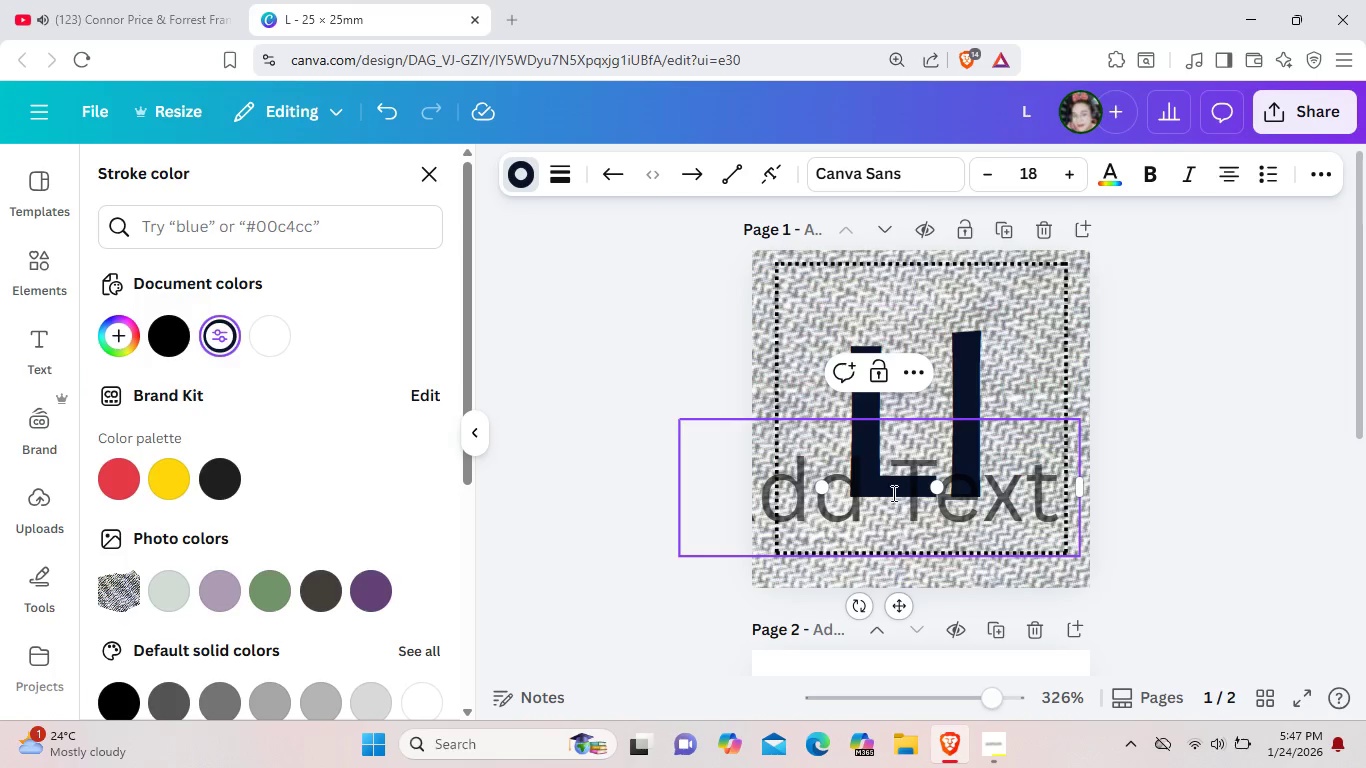 
left_click([894, 489])
 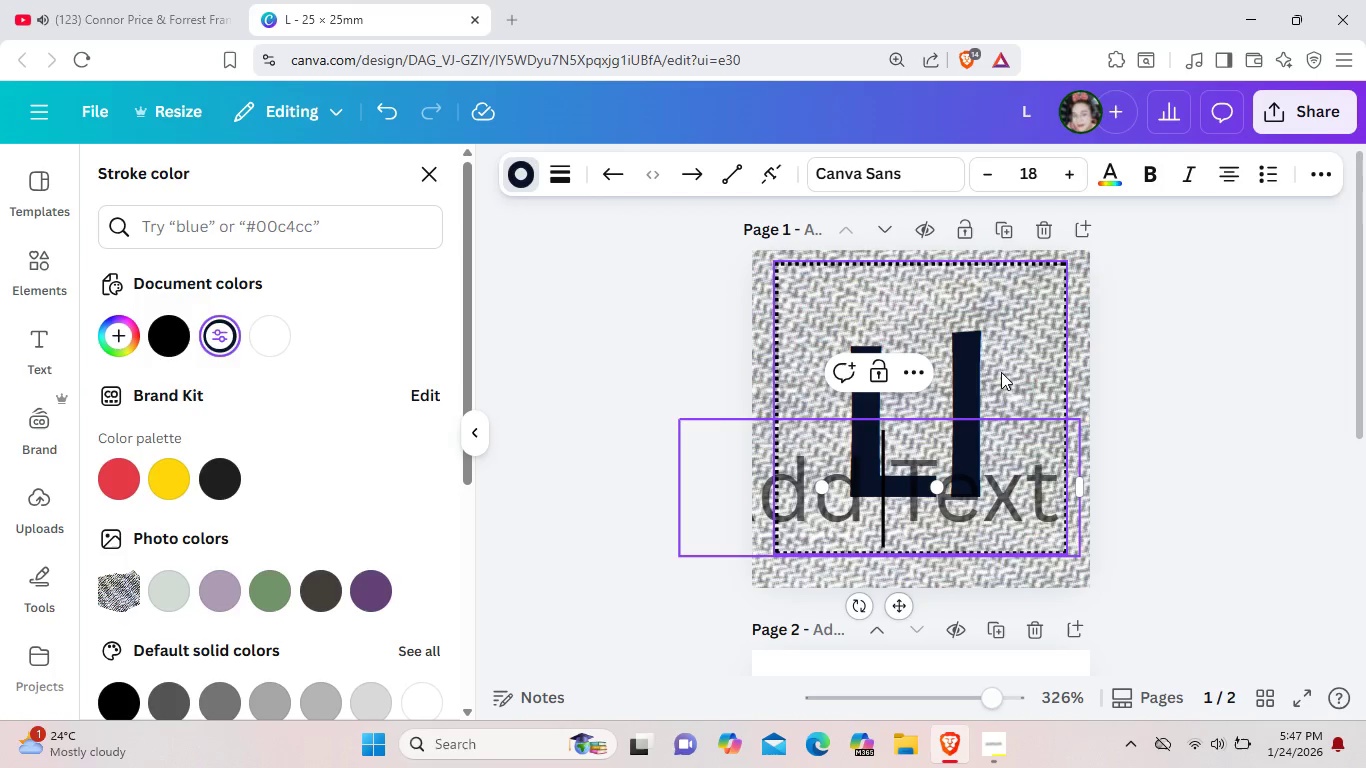 
left_click([1001, 372])
 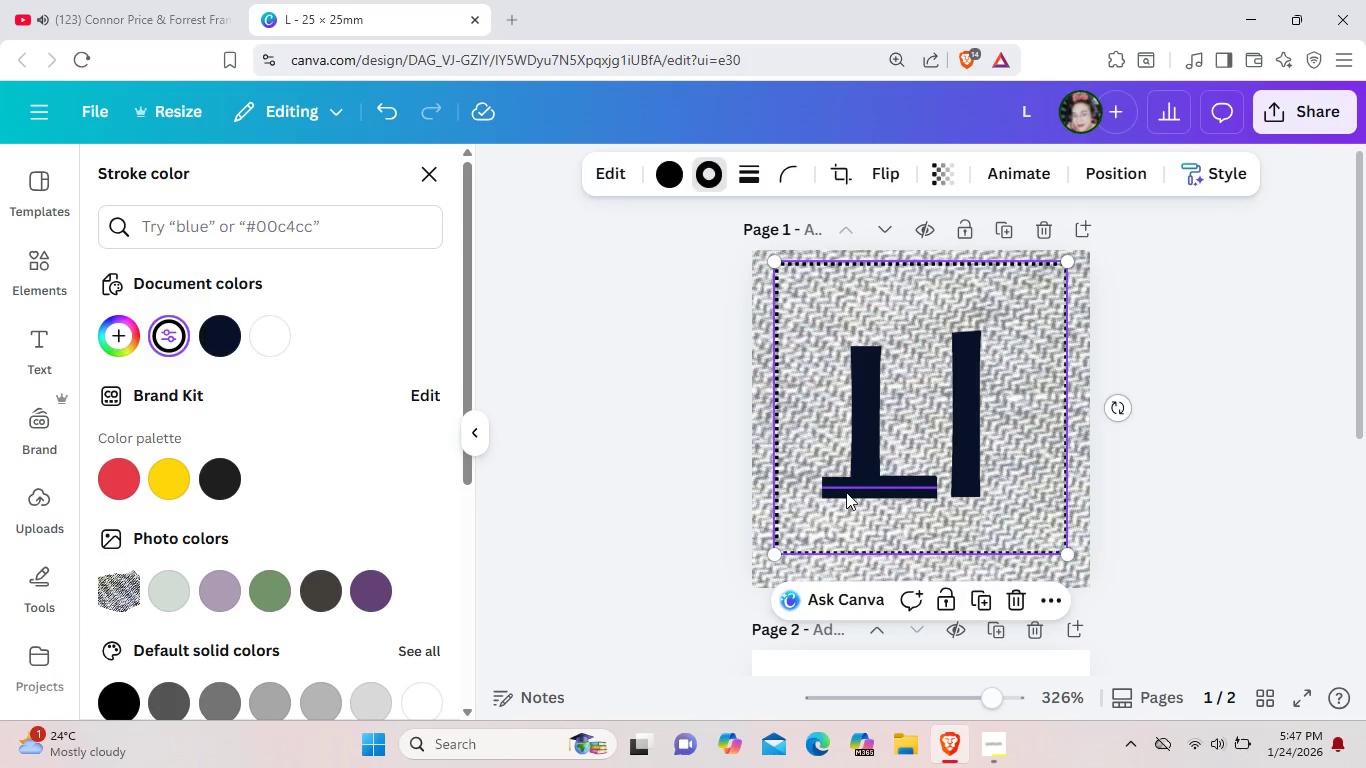 
left_click([846, 492])
 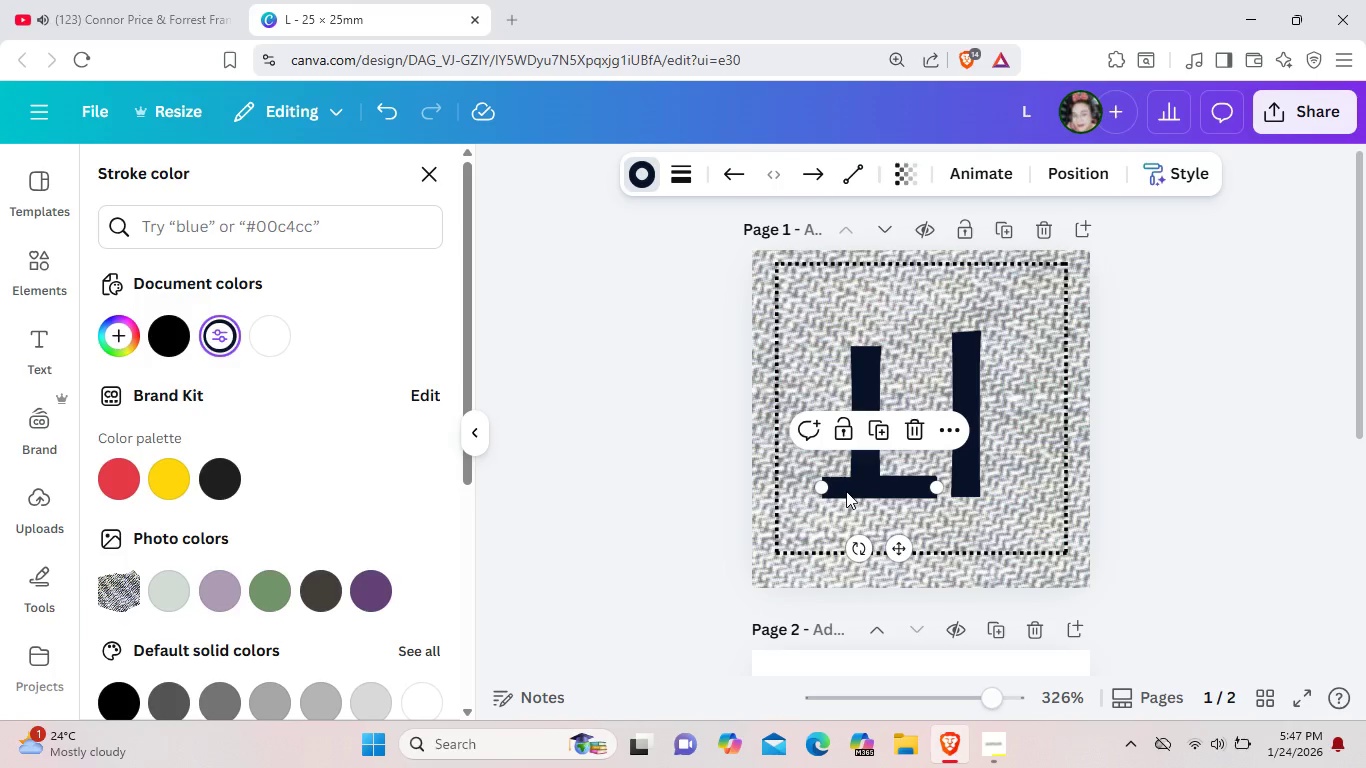 
key(Control+C)
 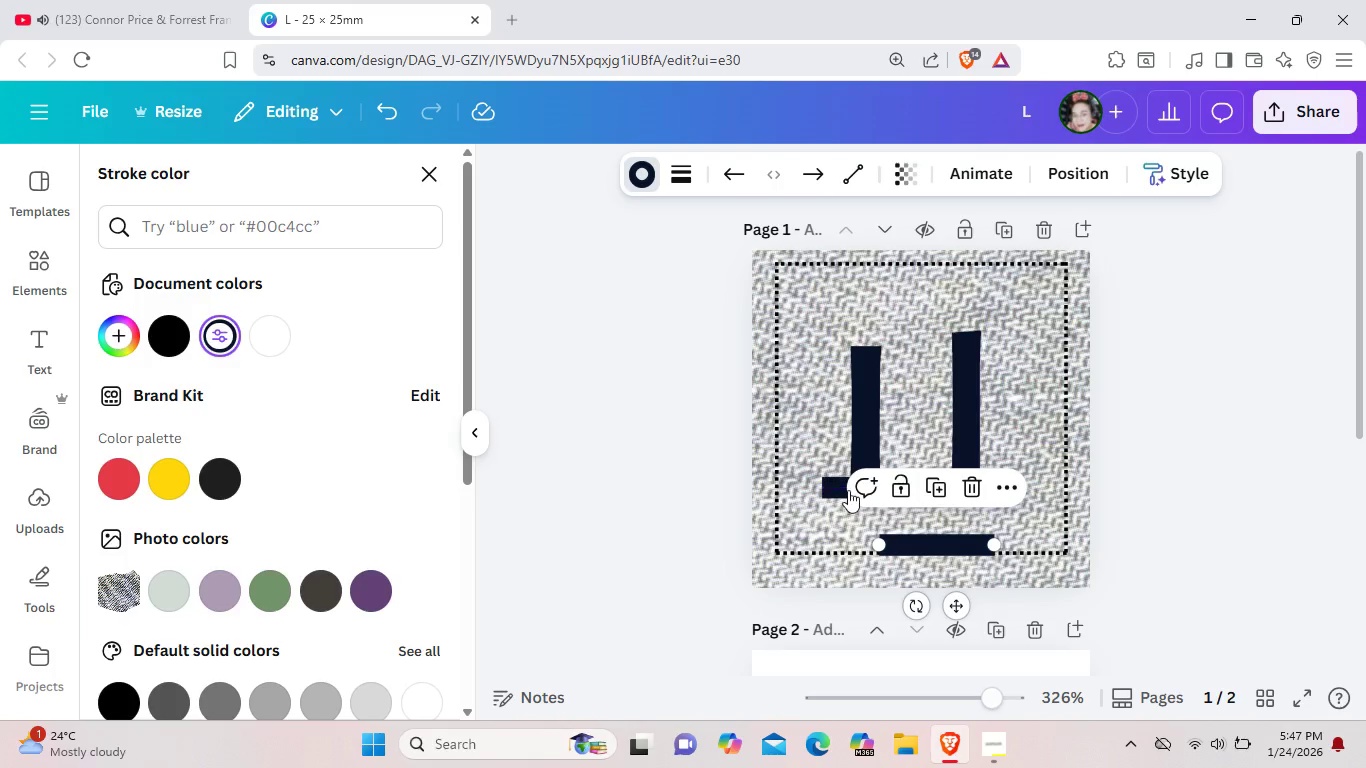 
key(Control+V)
 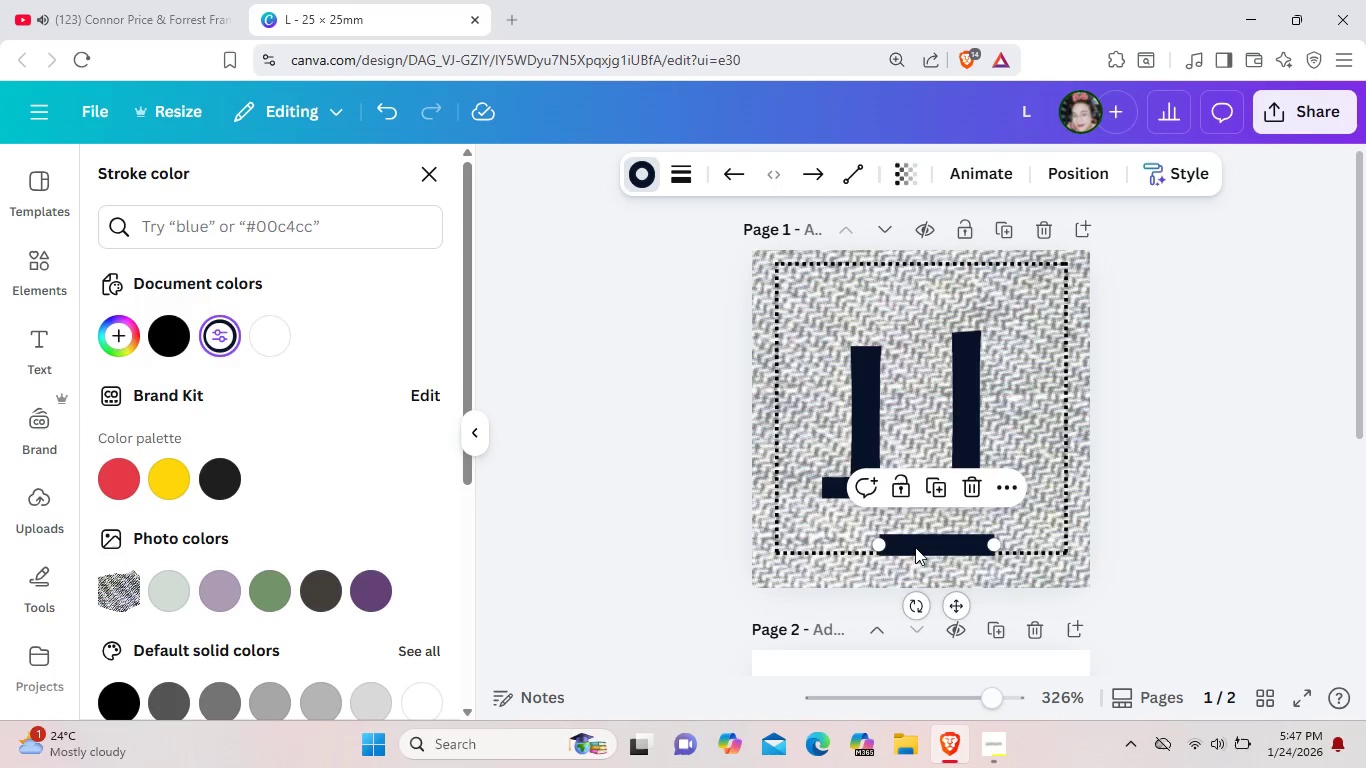 
left_click_drag(start_coordinate=[915, 547], to_coordinate=[1022, 490])
 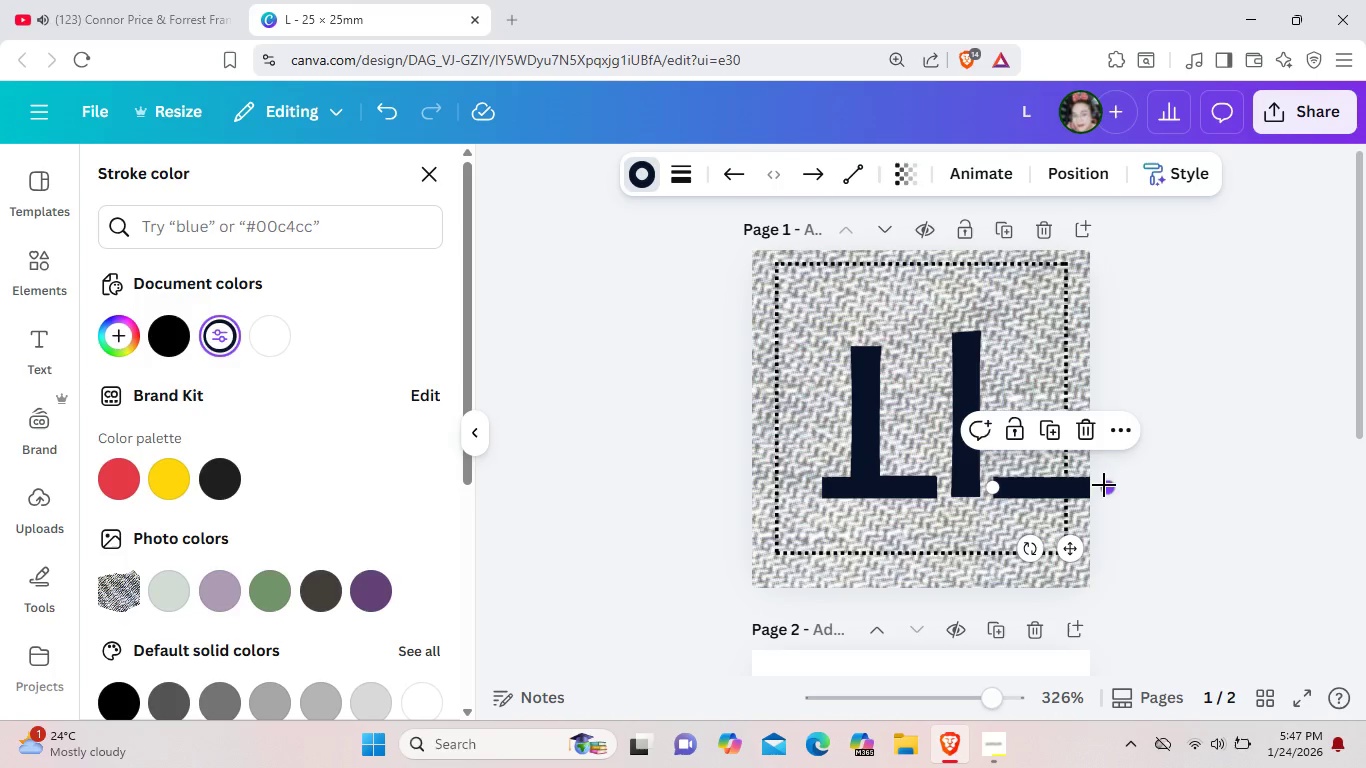 
left_click_drag(start_coordinate=[1108, 485], to_coordinate=[1043, 487])
 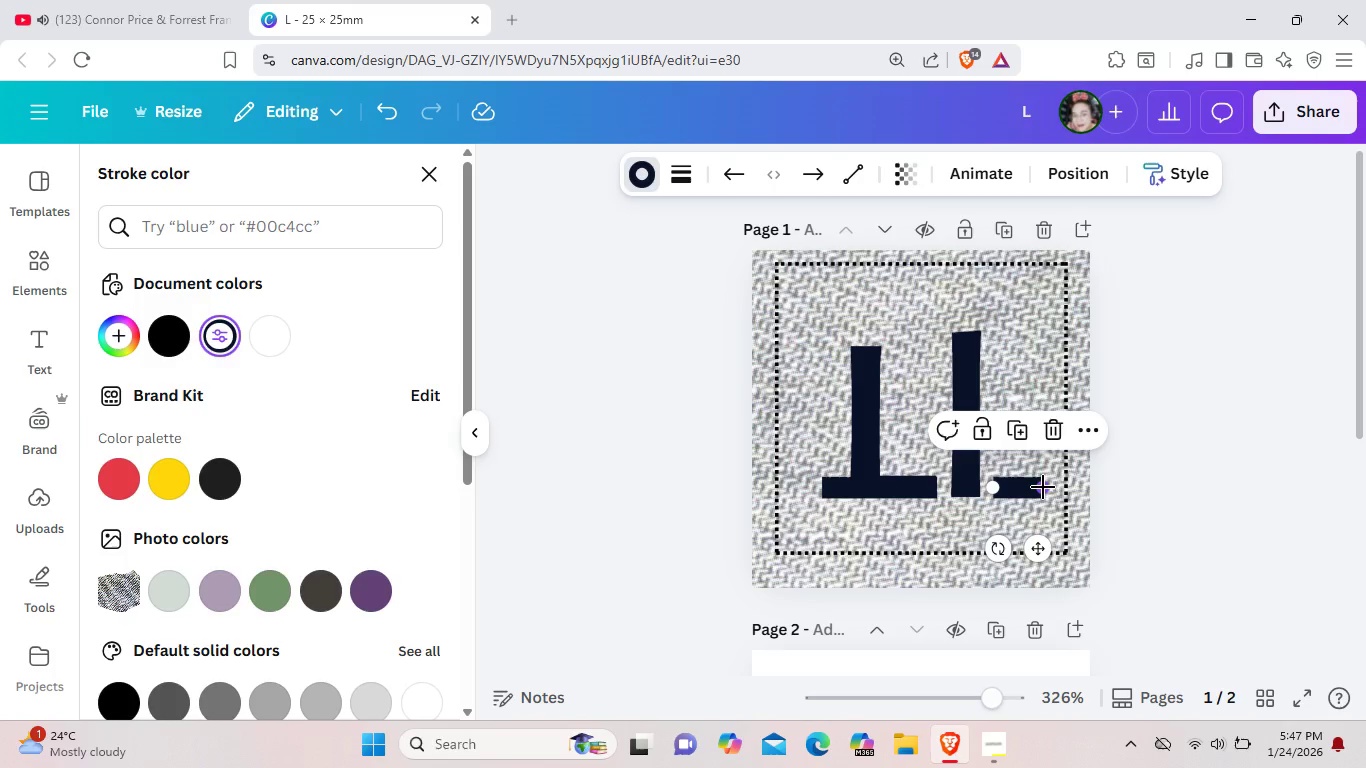 
left_click([1043, 487])
 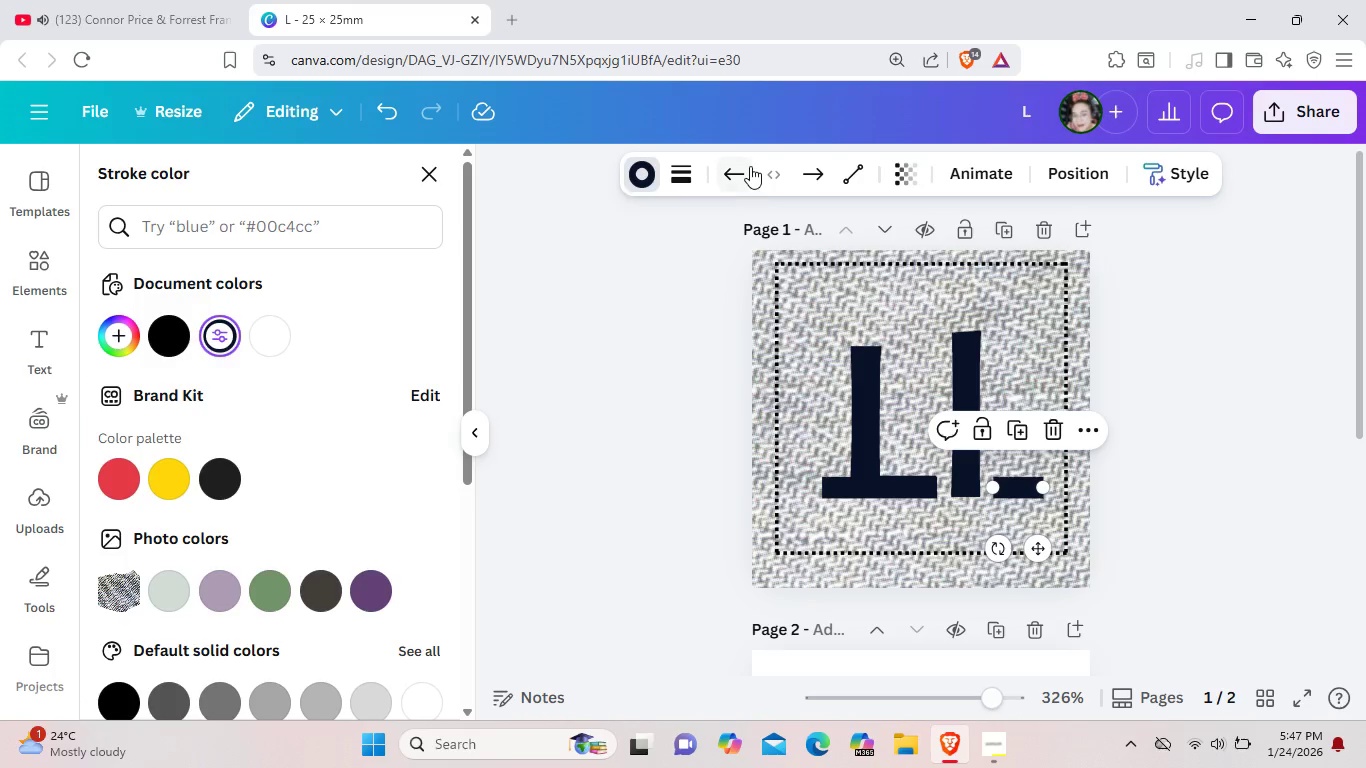 
wait(5.17)
 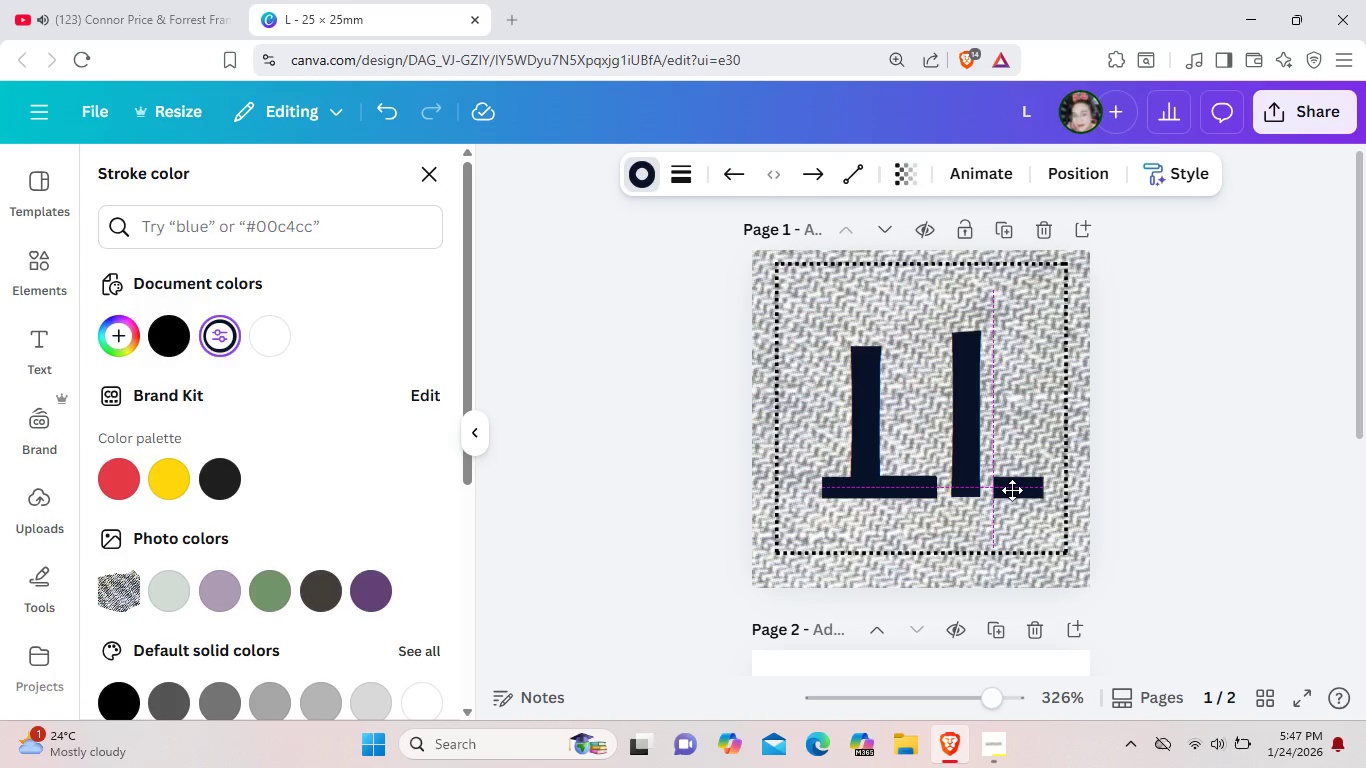 
left_click([811, 171])
 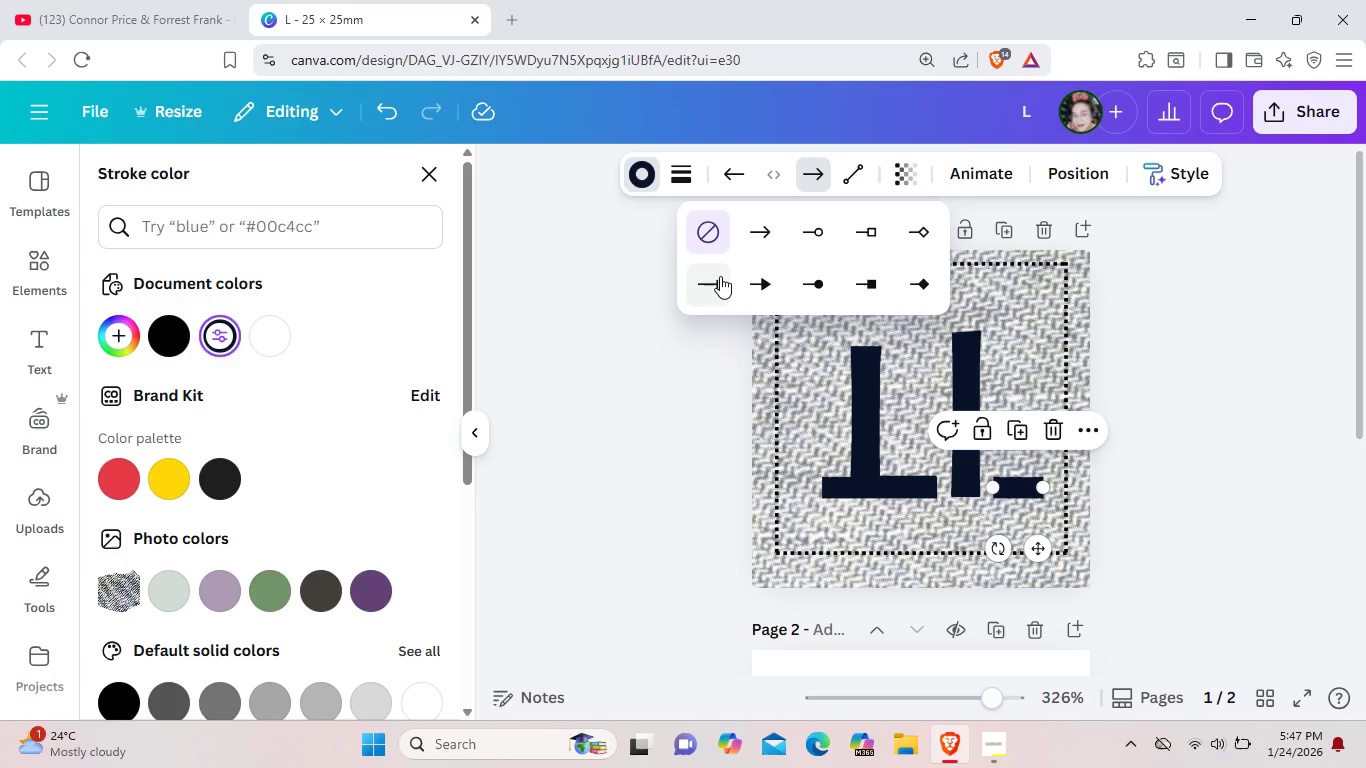 
left_click([718, 280])
 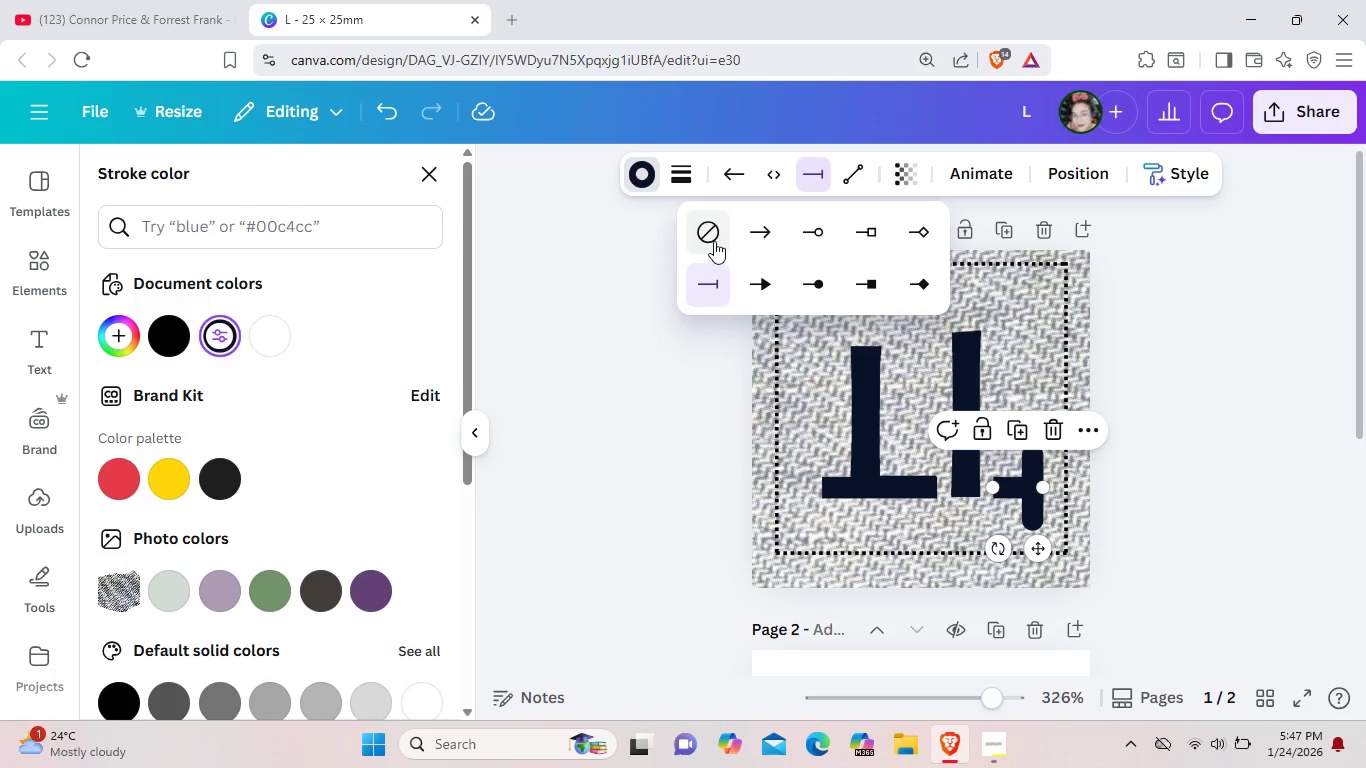 
left_click([762, 232])
 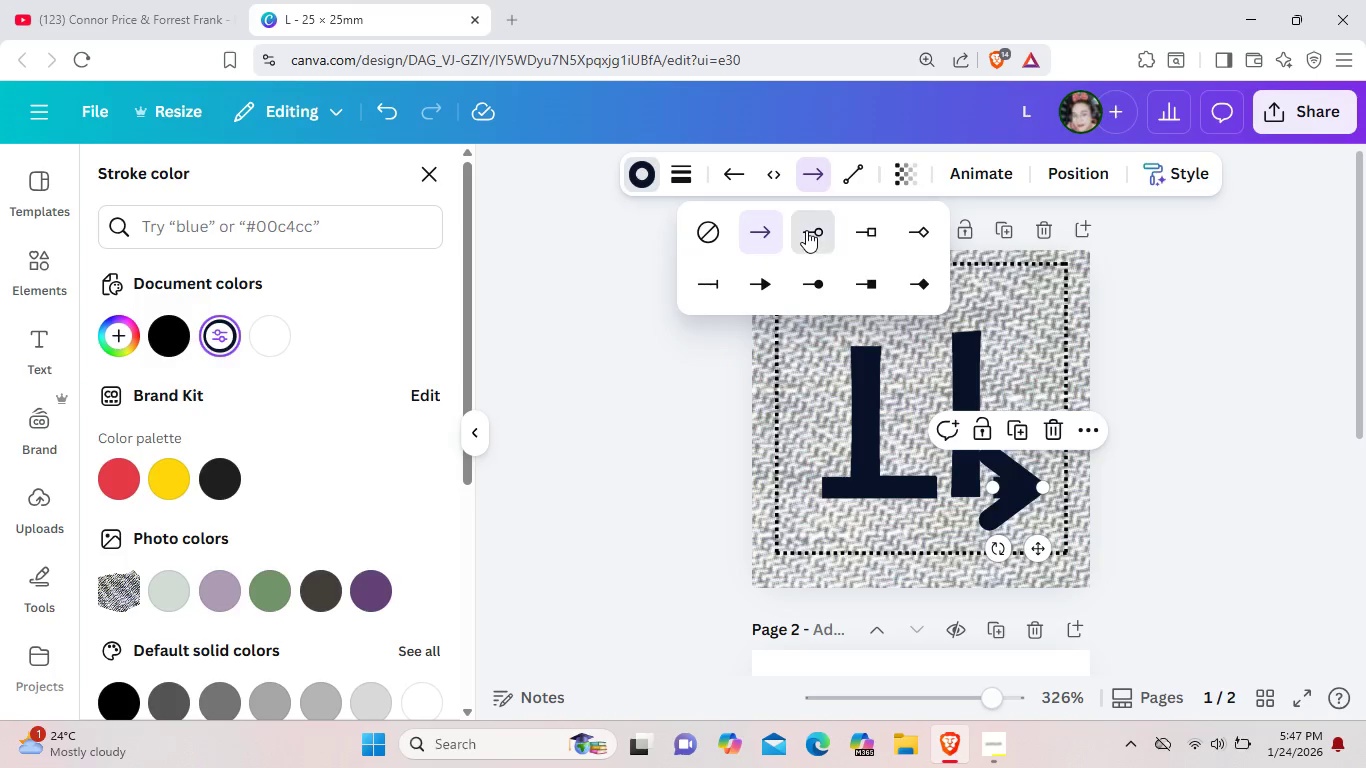 
left_click([806, 230])
 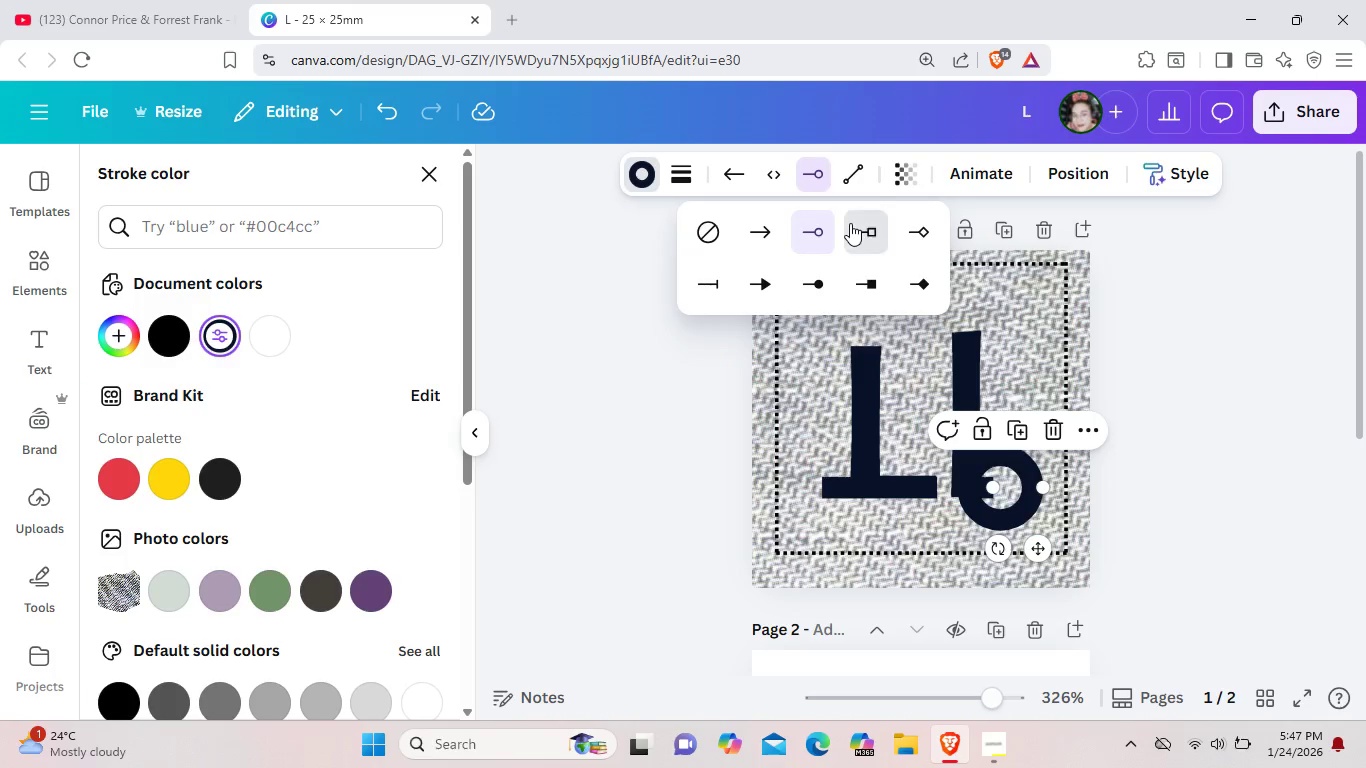 
left_click([850, 223])
 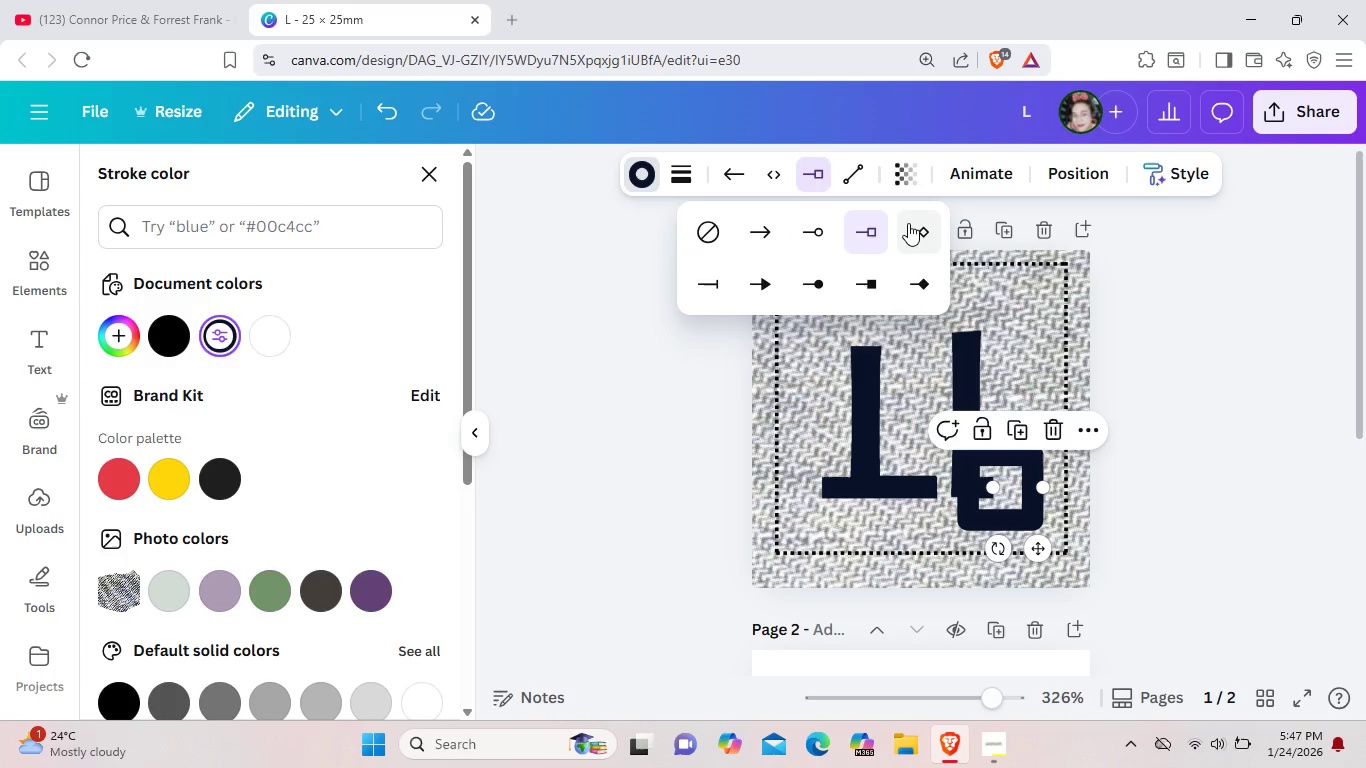 
left_click([908, 223])
 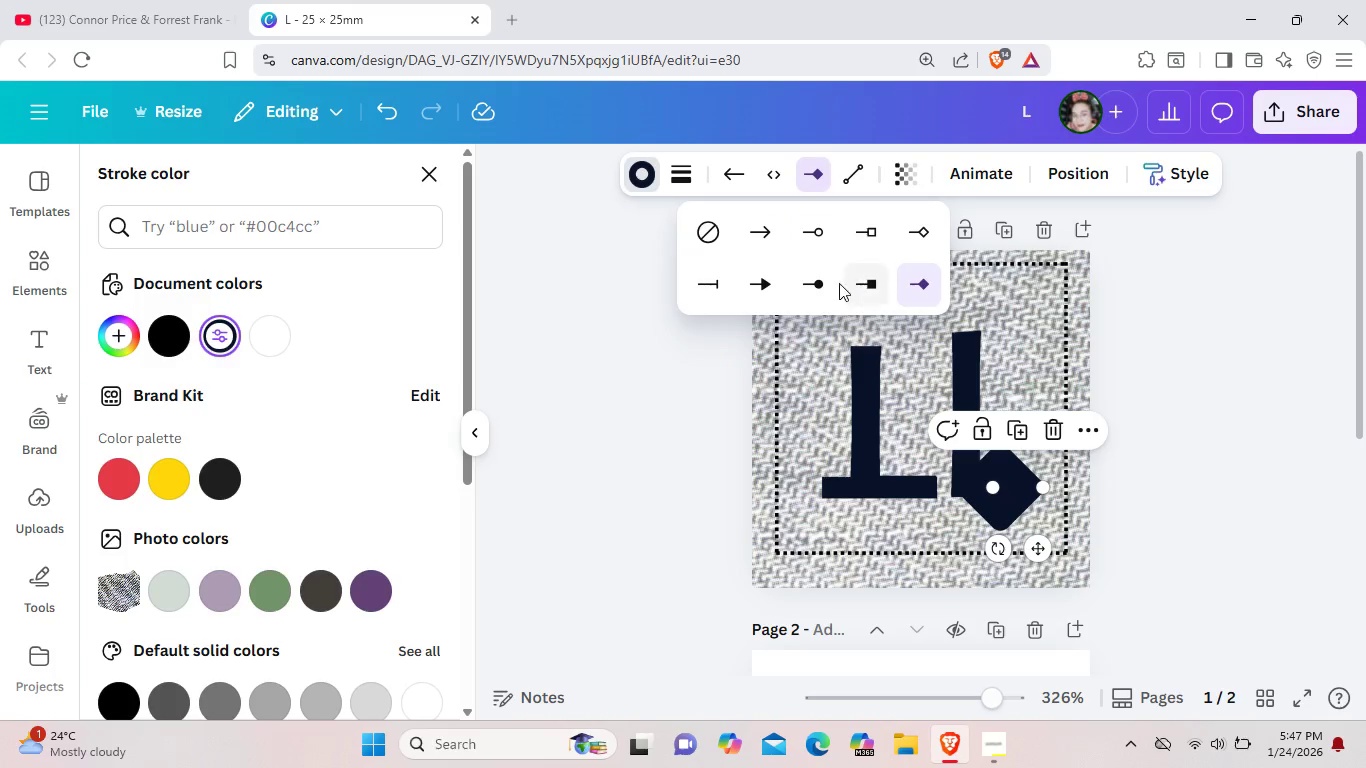 
double_click([839, 283])
 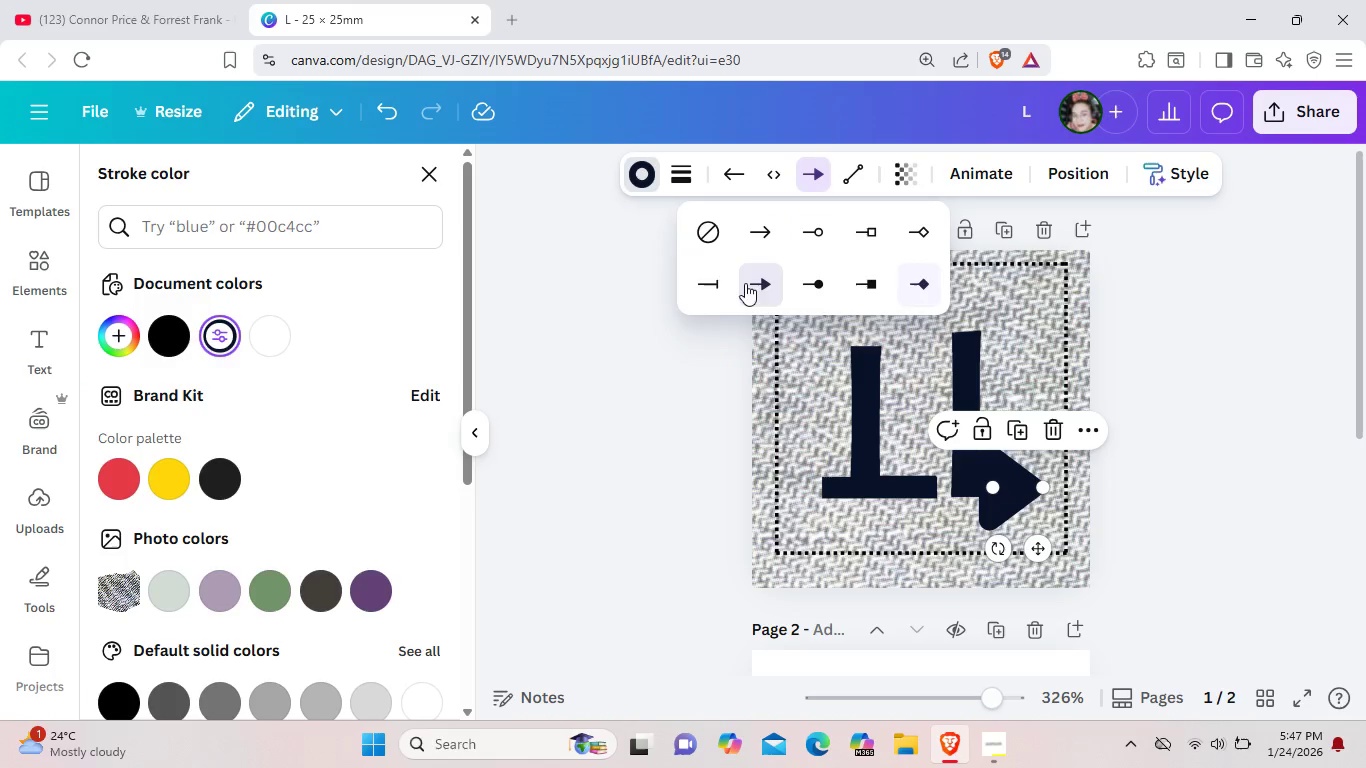 
triple_click([745, 283])
 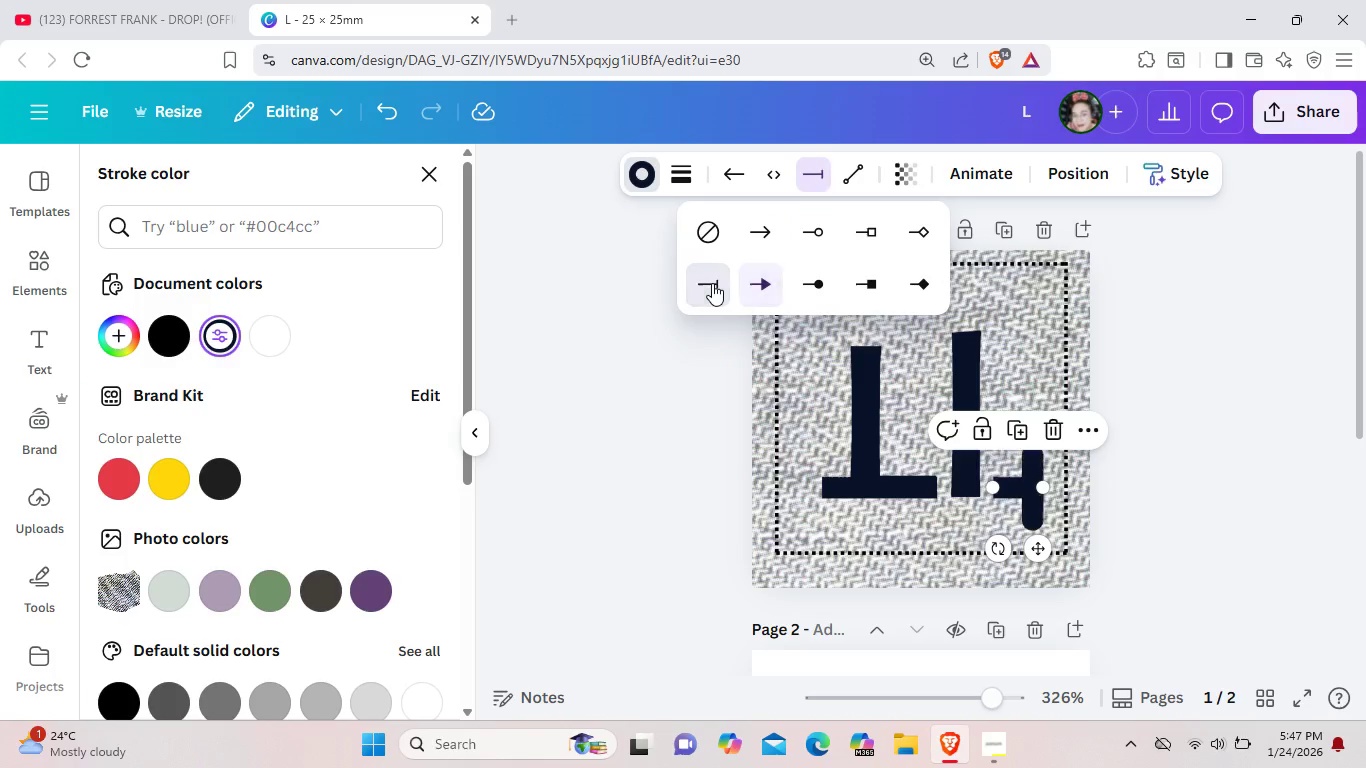 
triple_click([712, 283])
 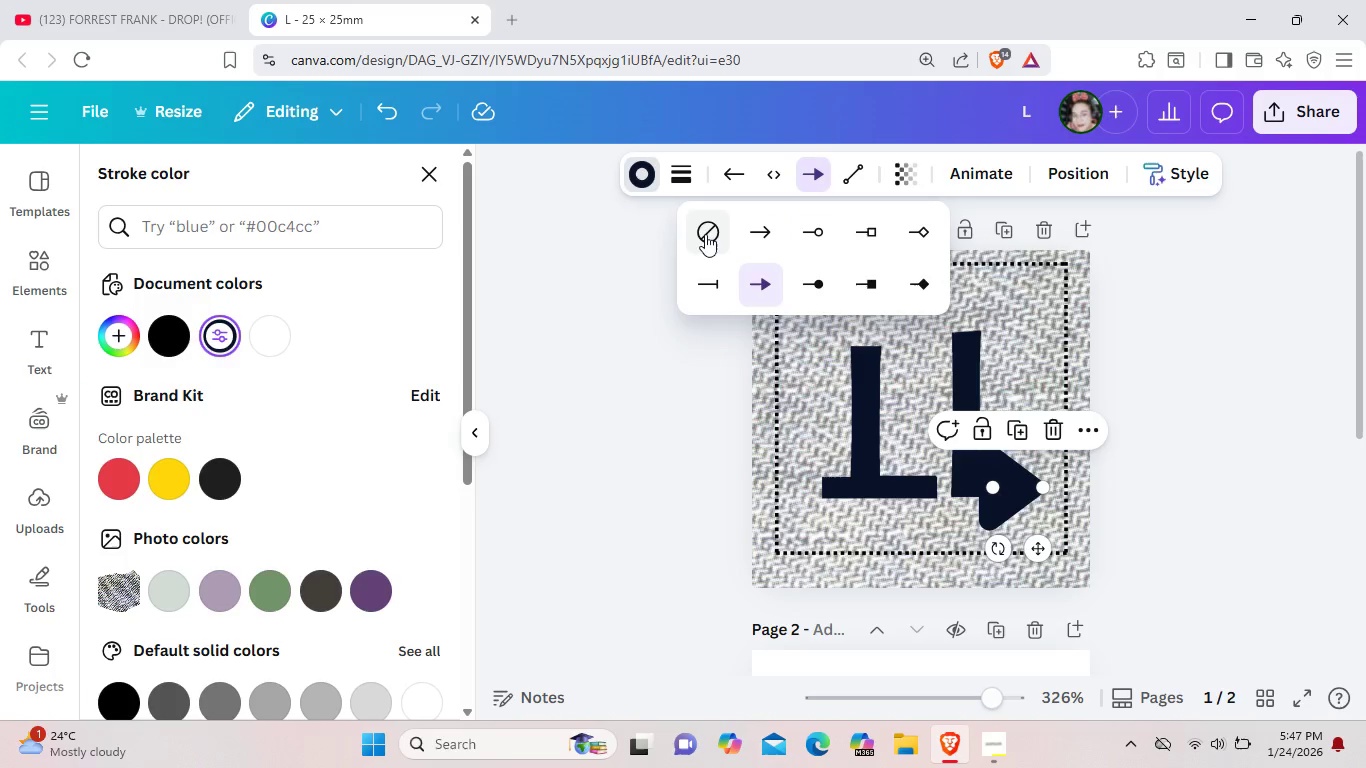 
double_click([705, 234])
 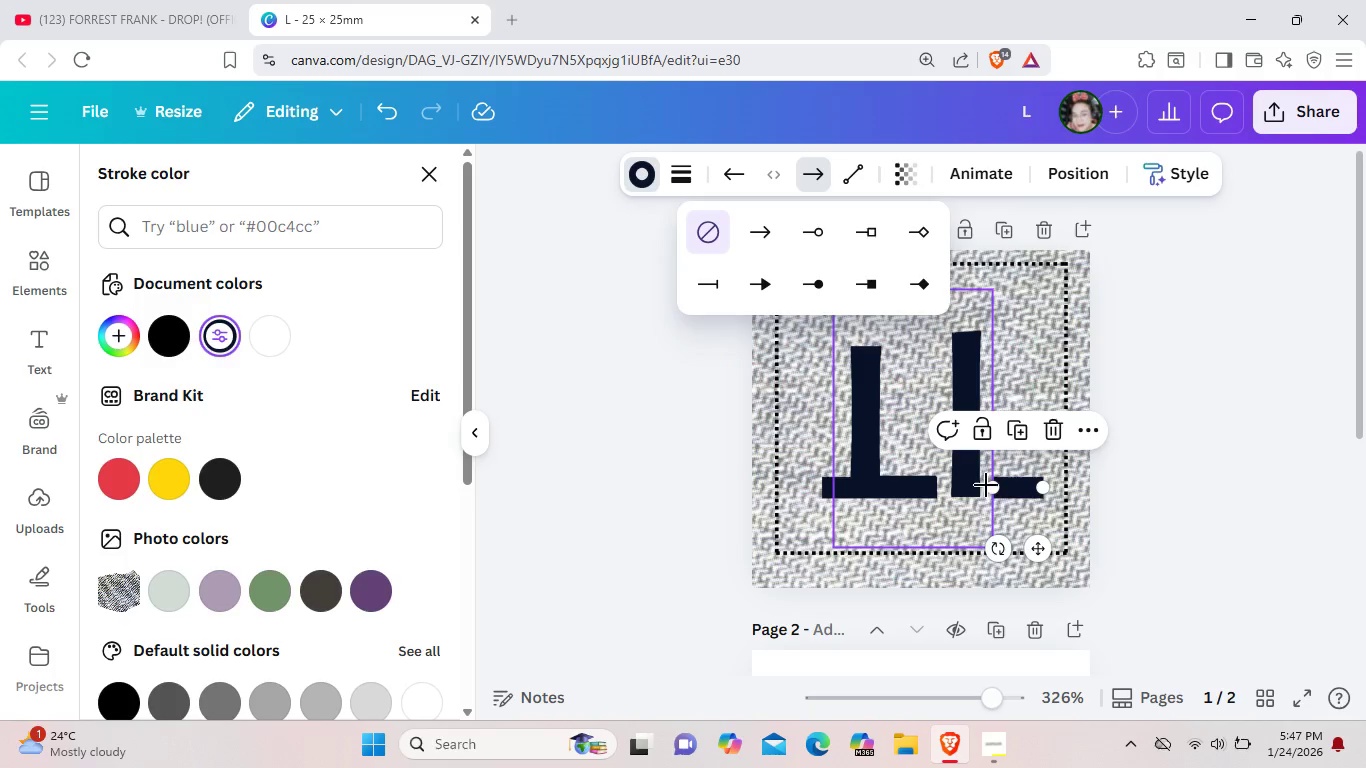 
left_click_drag(start_coordinate=[1020, 484], to_coordinate=[1012, 484])
 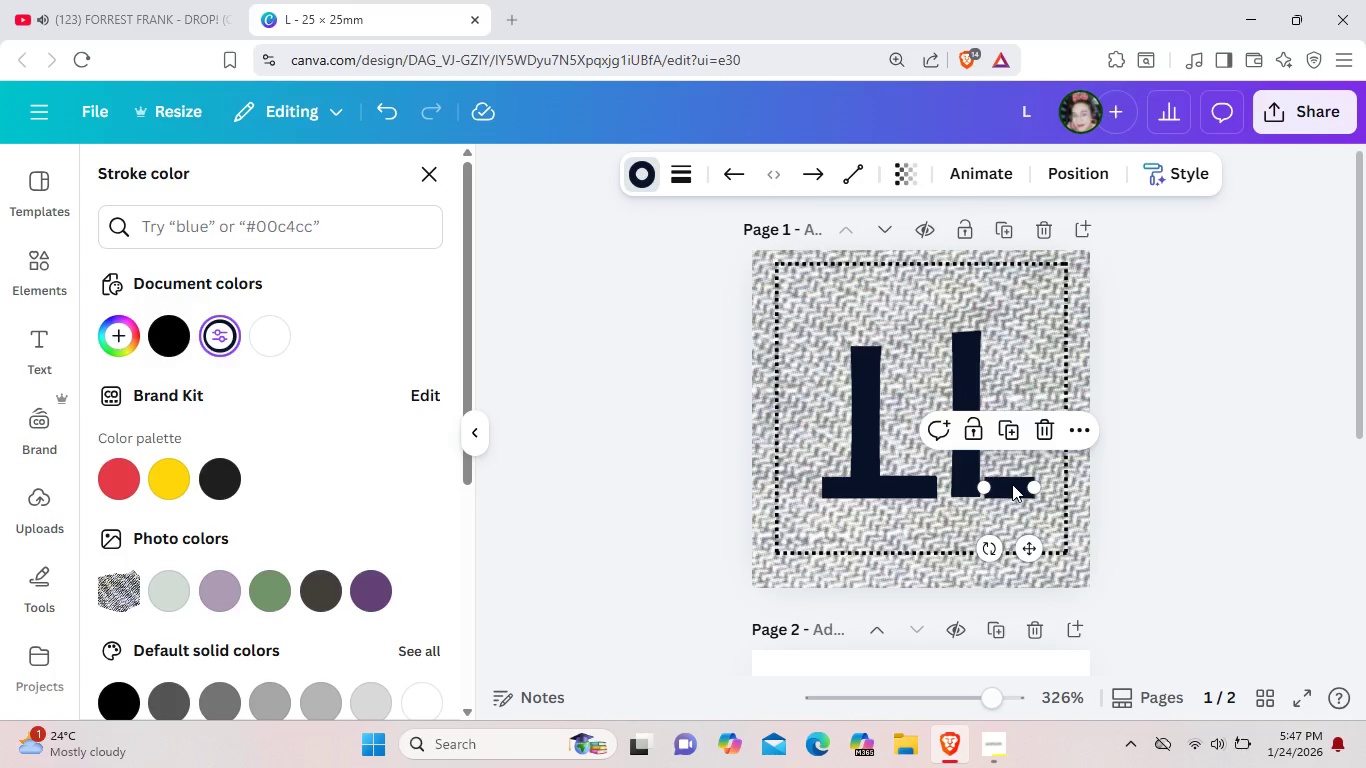 
double_click([1012, 484])
 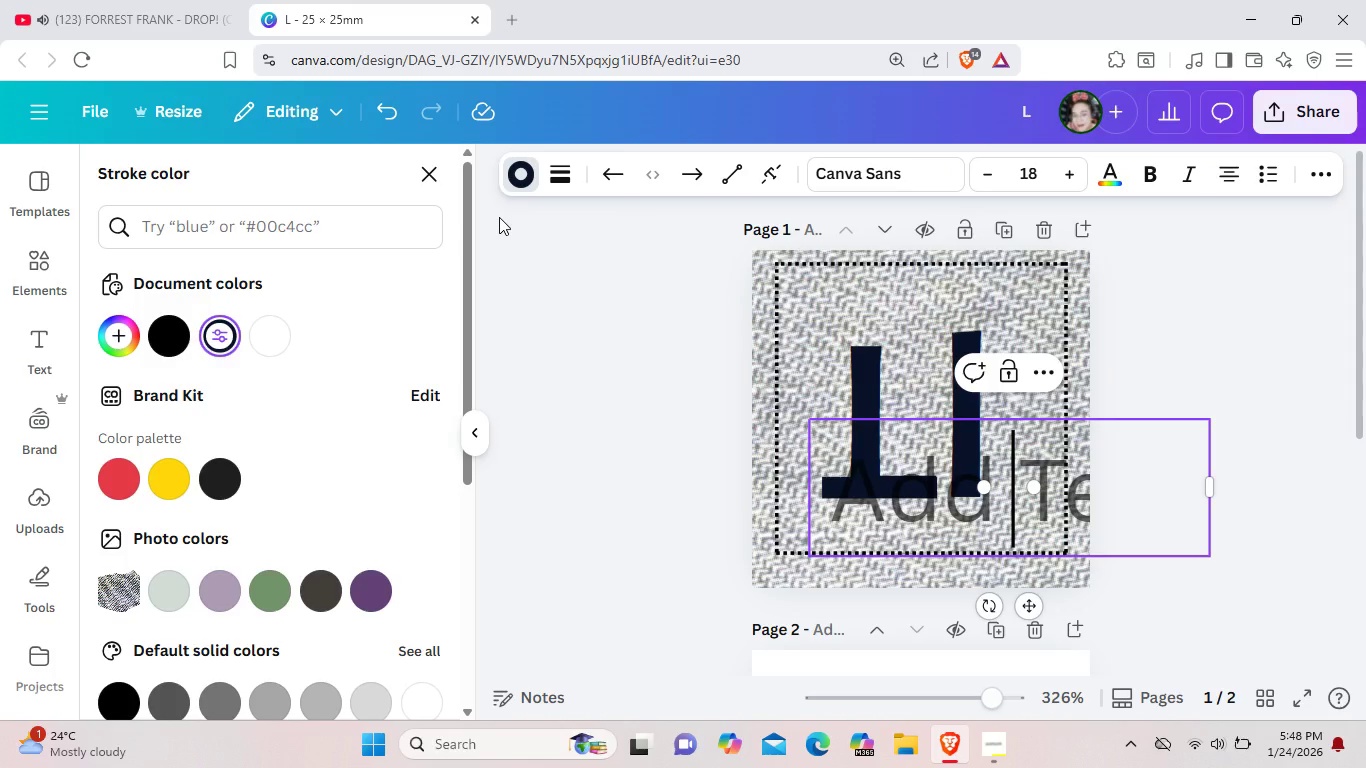 
double_click([774, 314])
 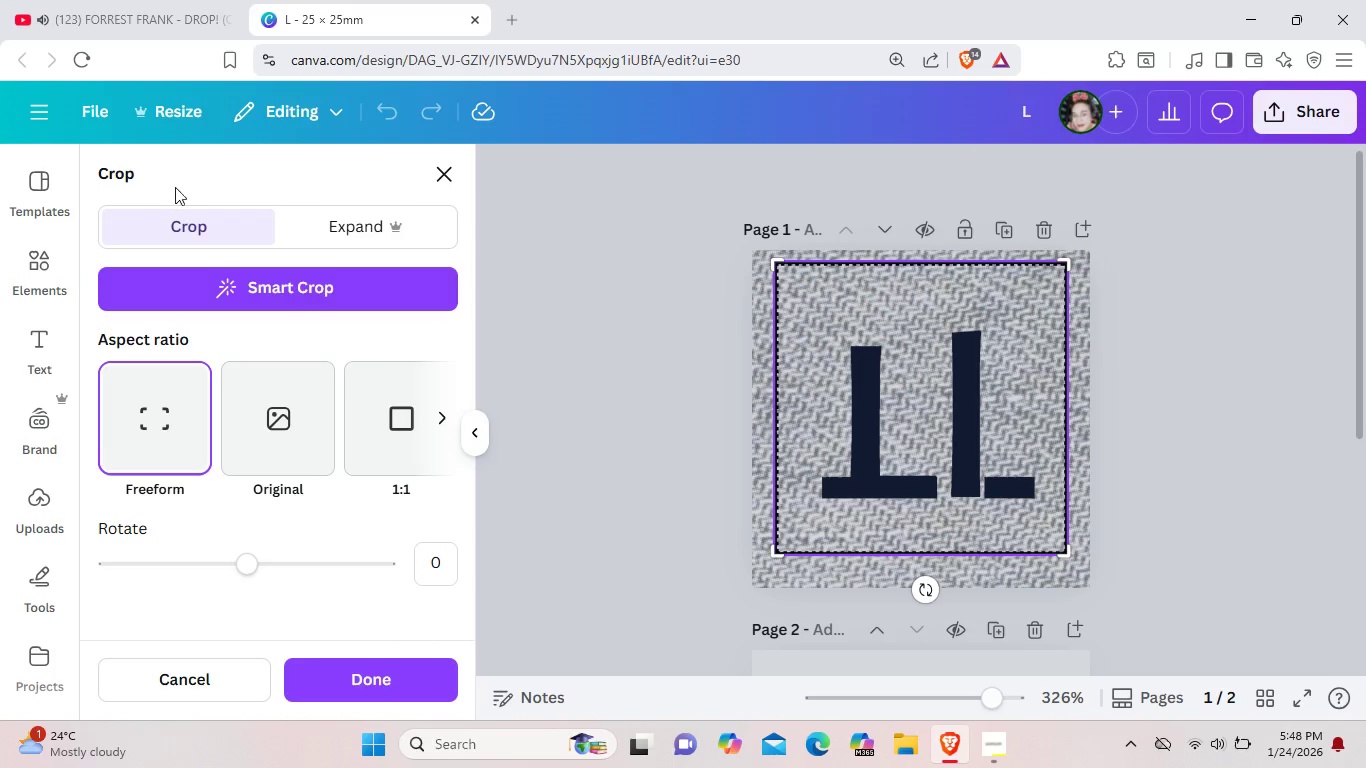 
left_click([205, 177])
 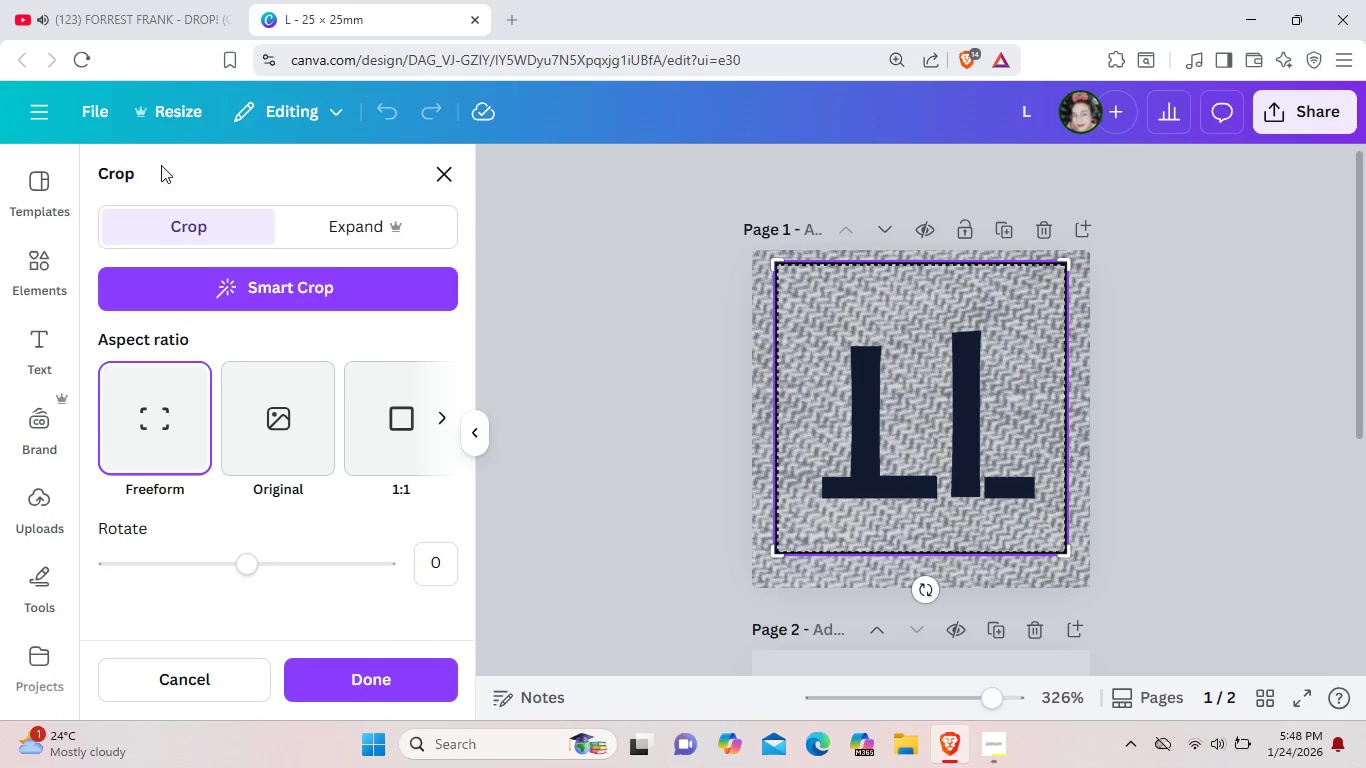 
left_click([161, 165])
 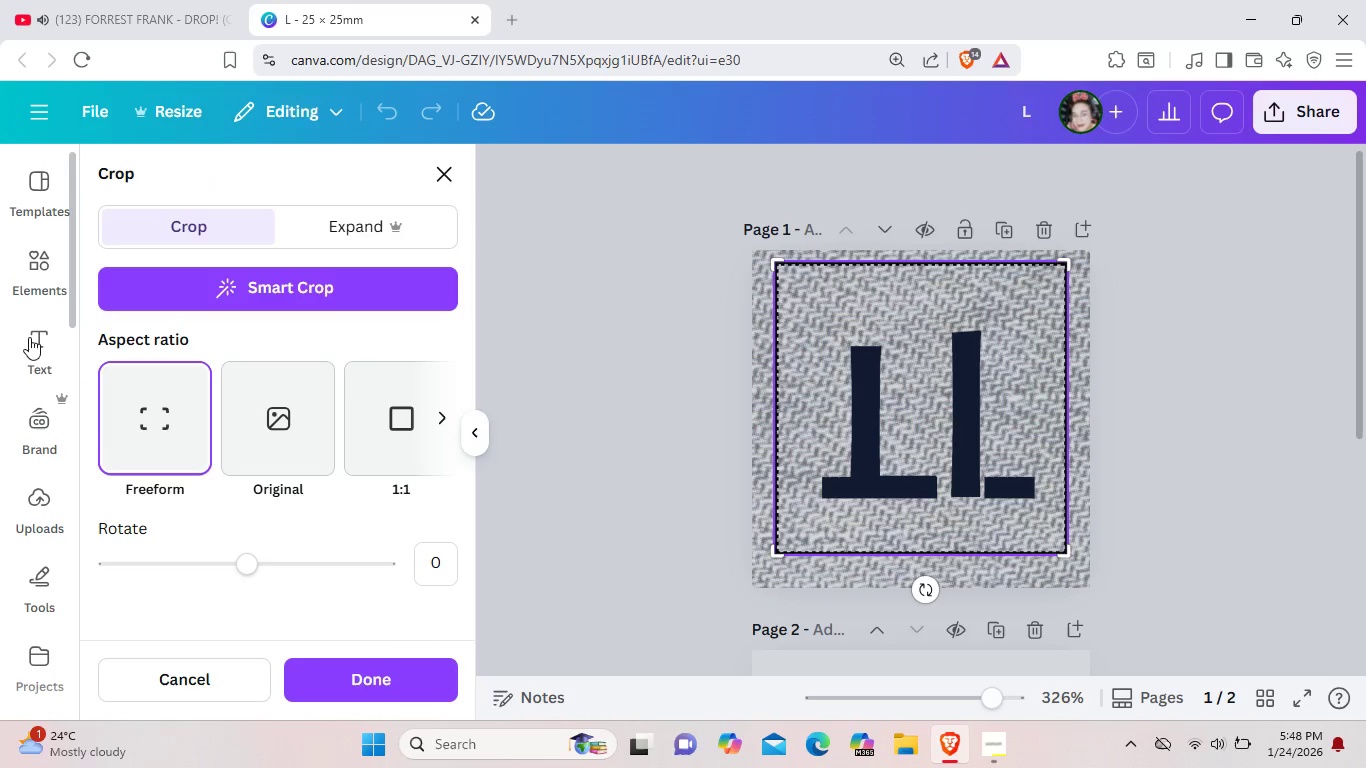 
left_click([29, 337])
 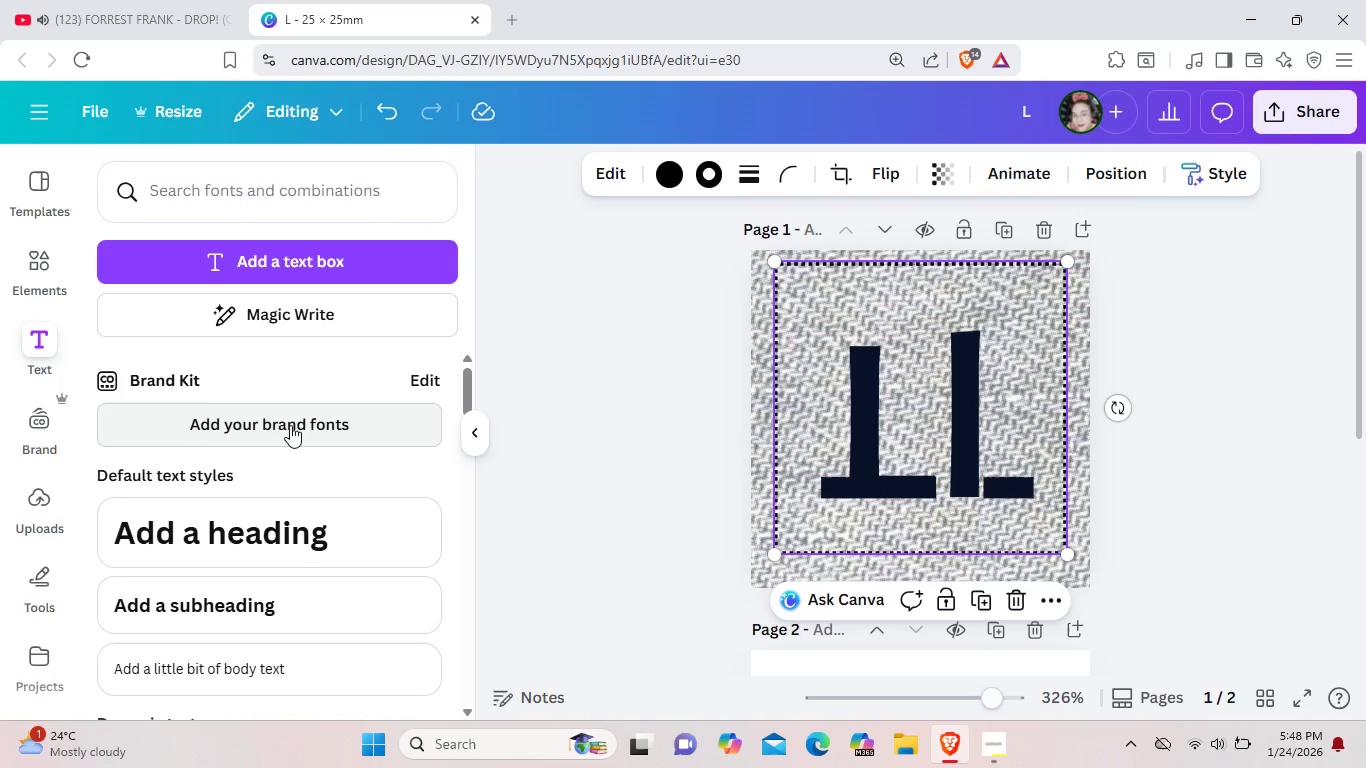 
scroll: coordinate [284, 418], scroll_direction: down, amount: 3.0
 